 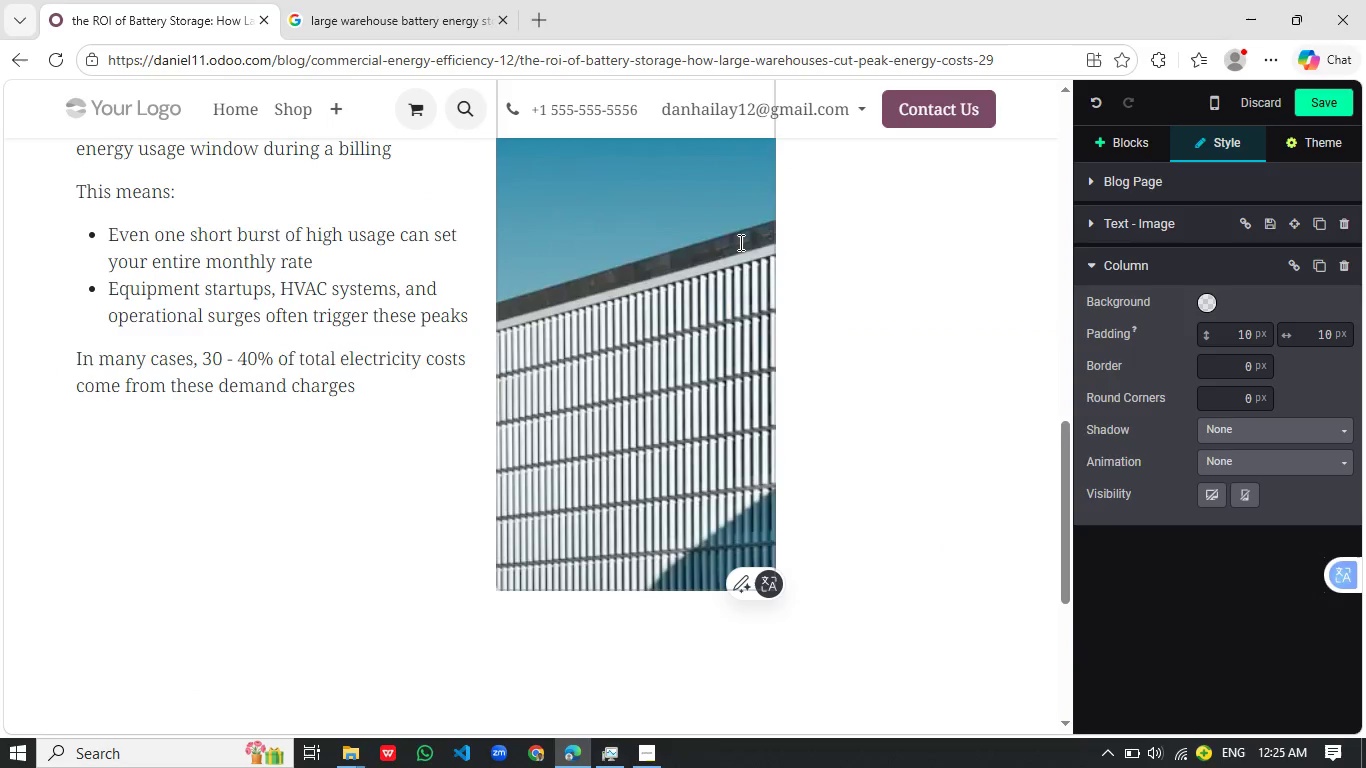 
scroll: coordinate [604, 300], scroll_direction: up, amount: 3.0
 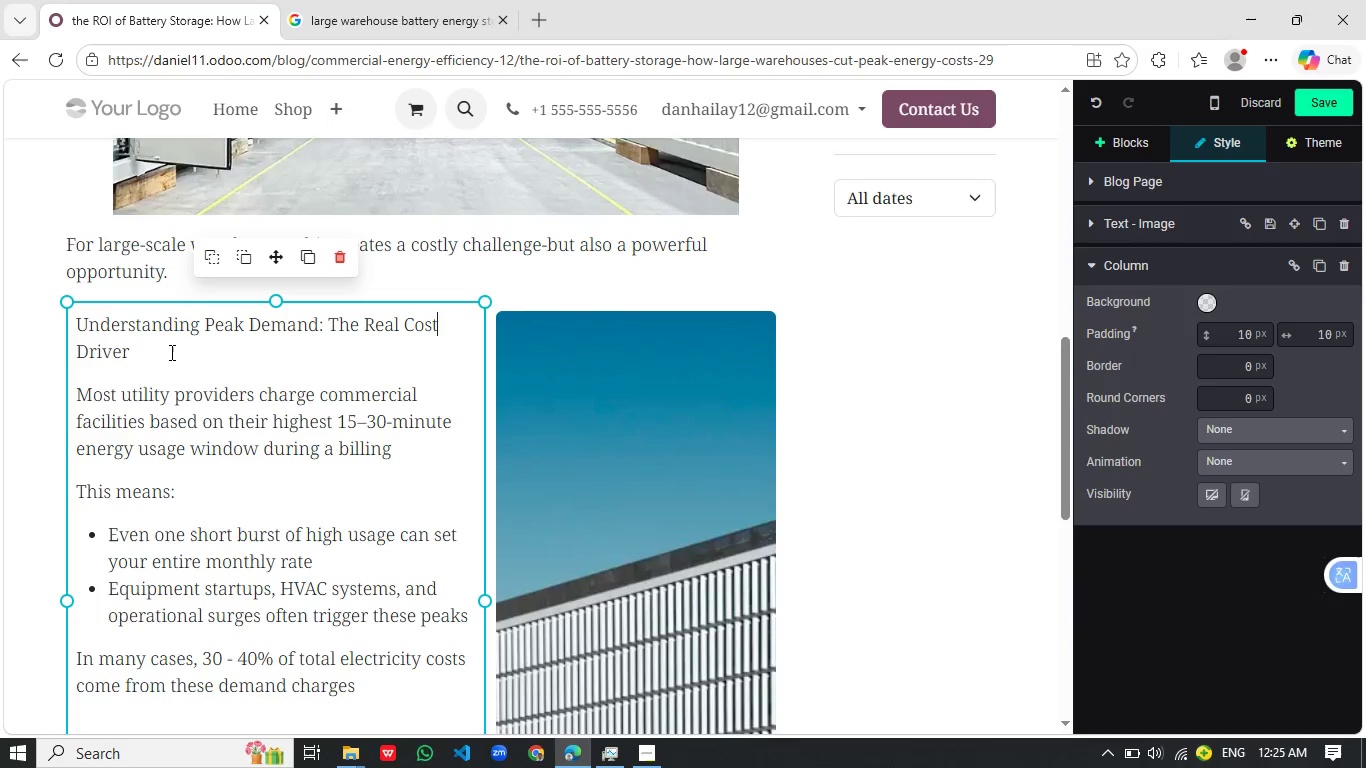 
left_click_drag(start_coordinate=[170, 352], to_coordinate=[51, 331])
 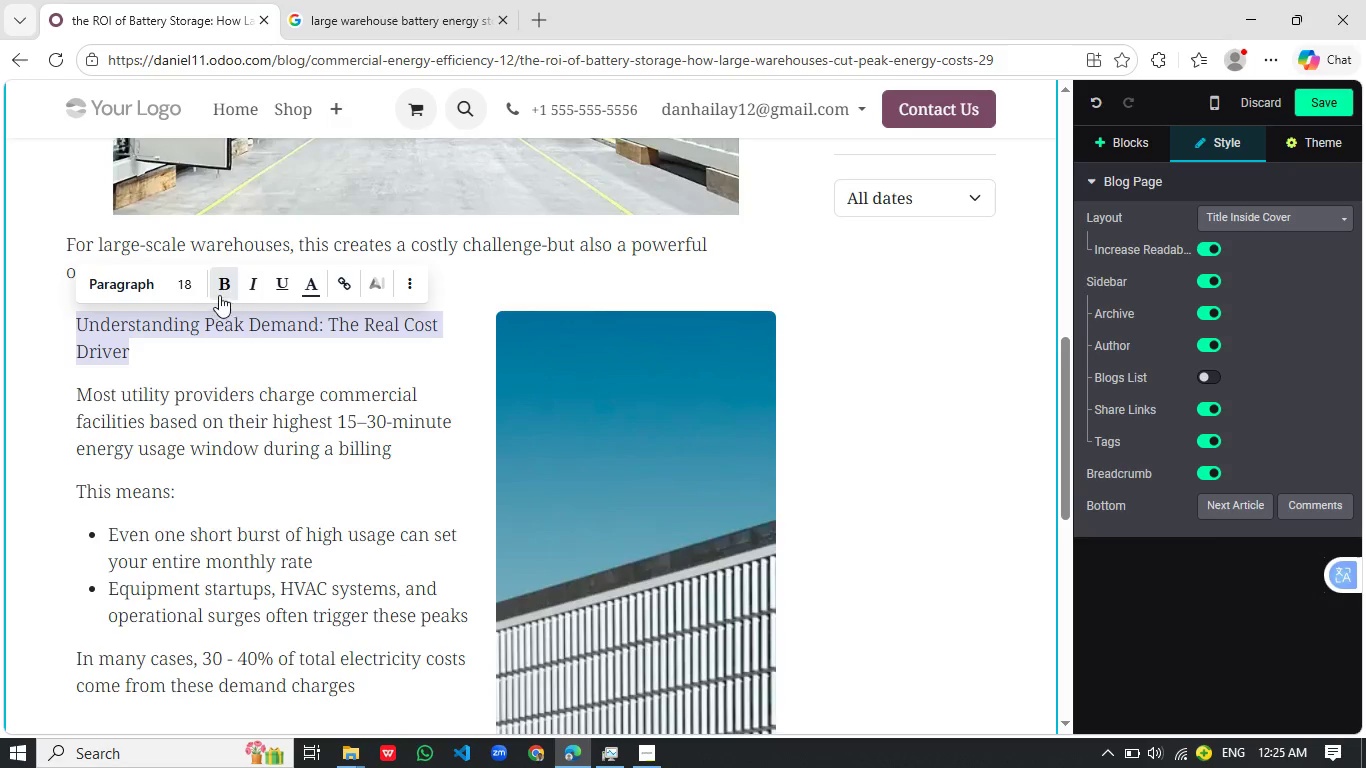 
left_click([218, 291])
 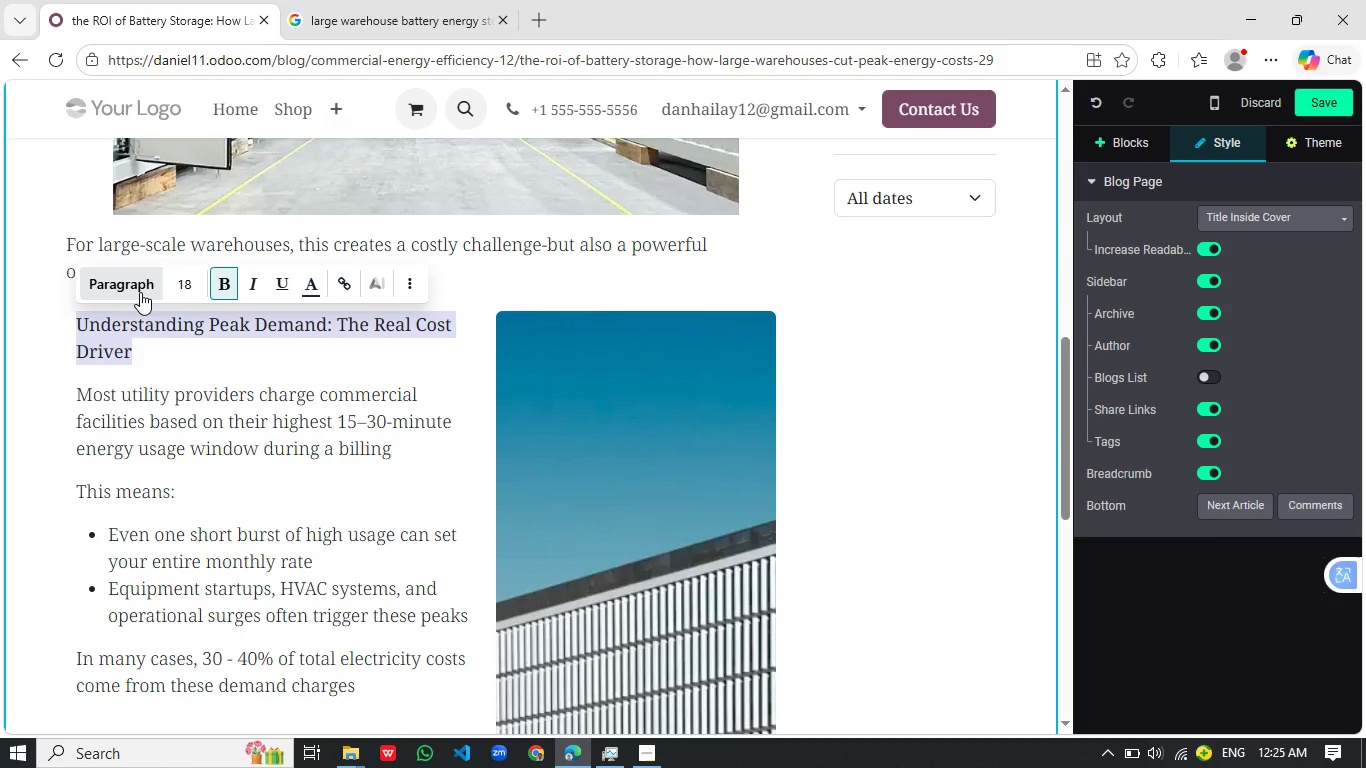 
left_click([140, 292])
 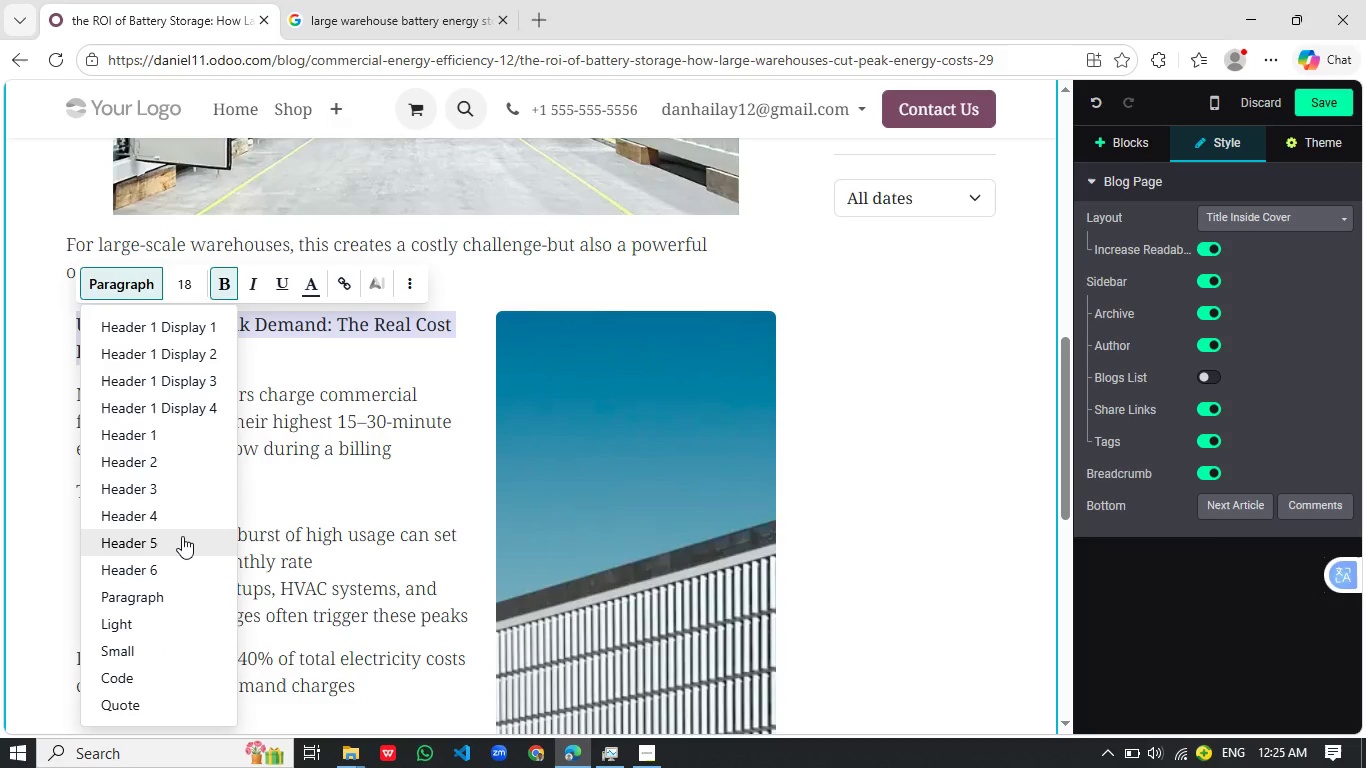 
left_click([182, 536])
 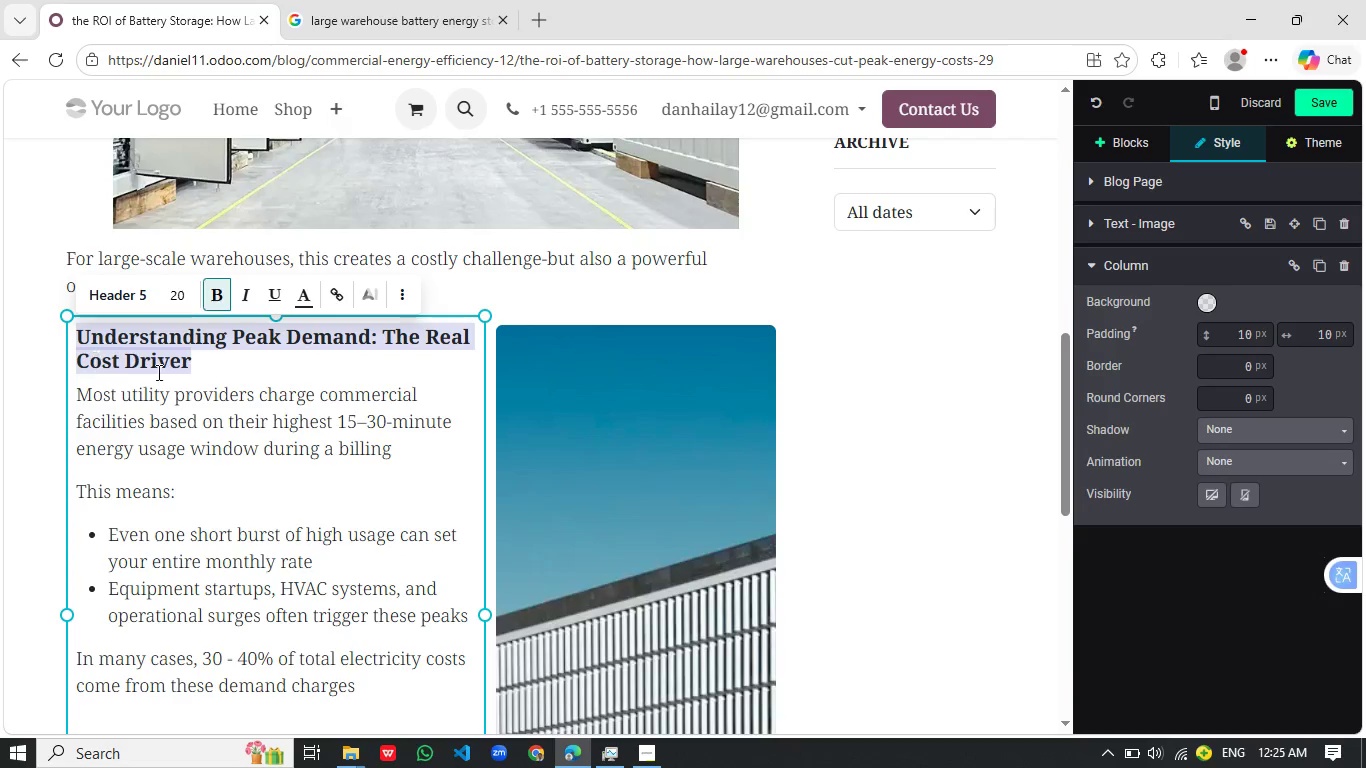 
left_click([206, 368])
 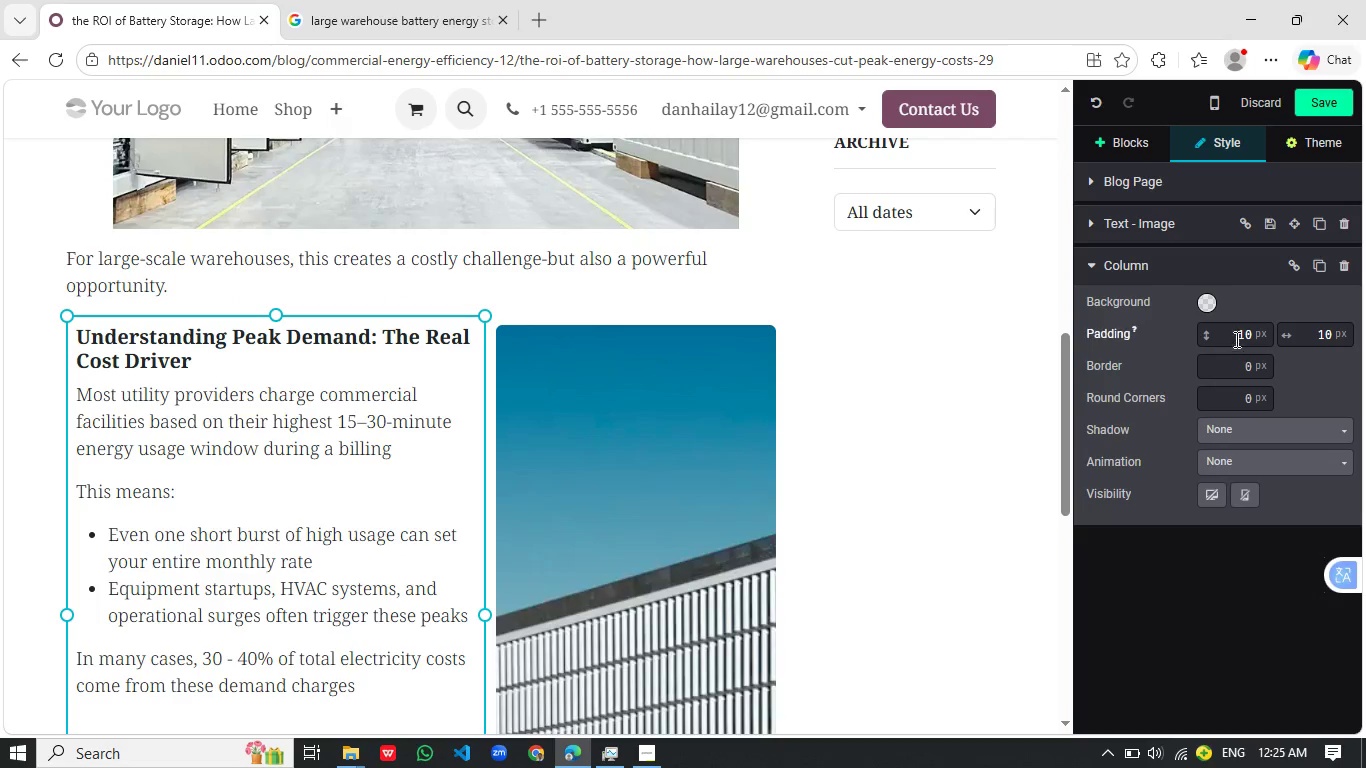 
scroll: coordinate [1249, 334], scroll_direction: up, amount: 7.0
 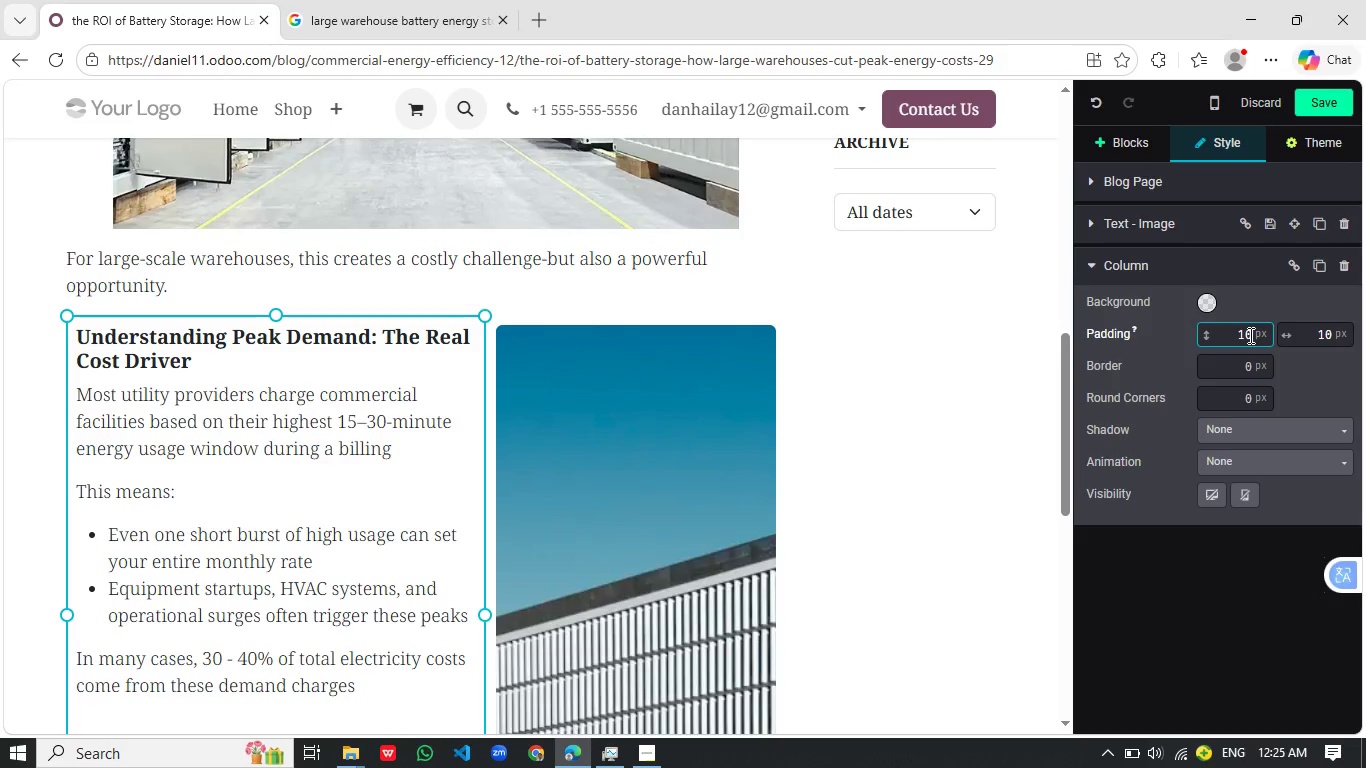 
left_click([1249, 335])
 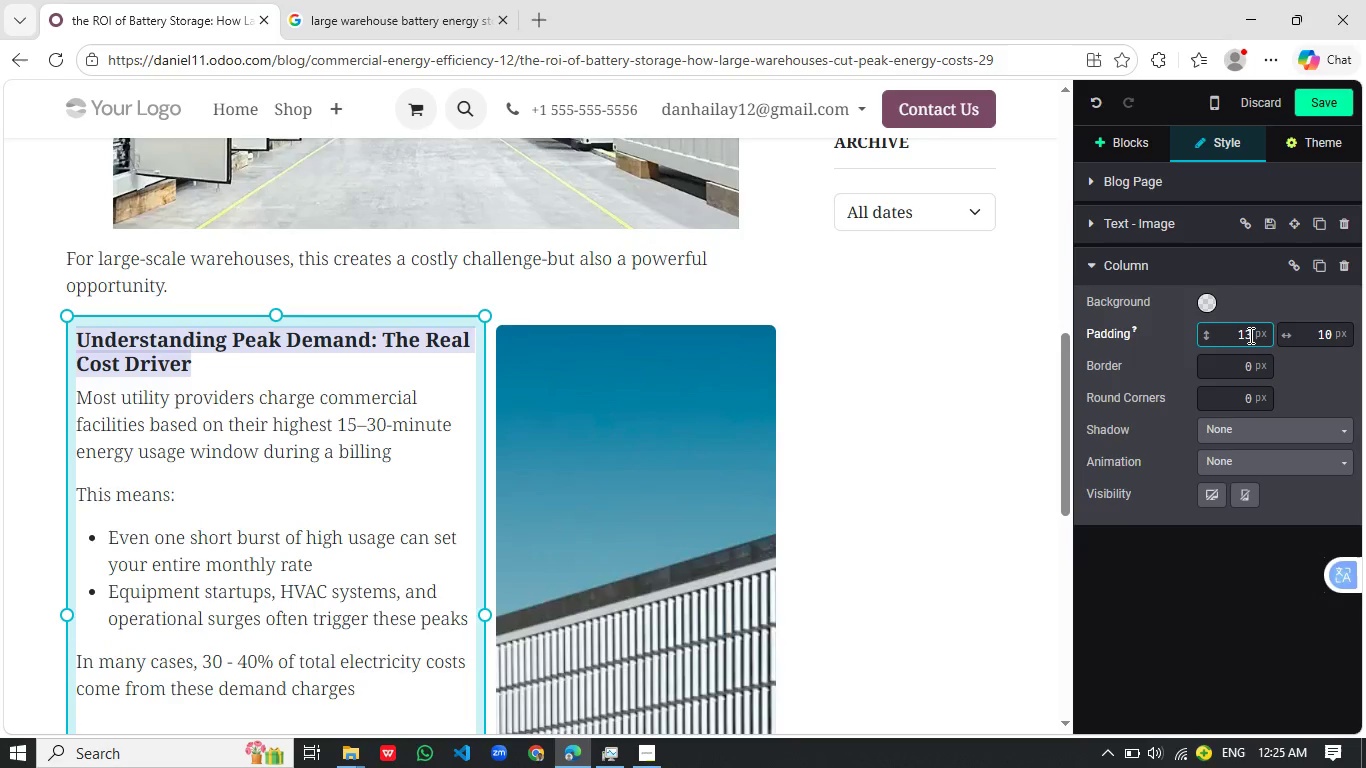 
scroll: coordinate [1358, 335], scroll_direction: up, amount: 22.0
 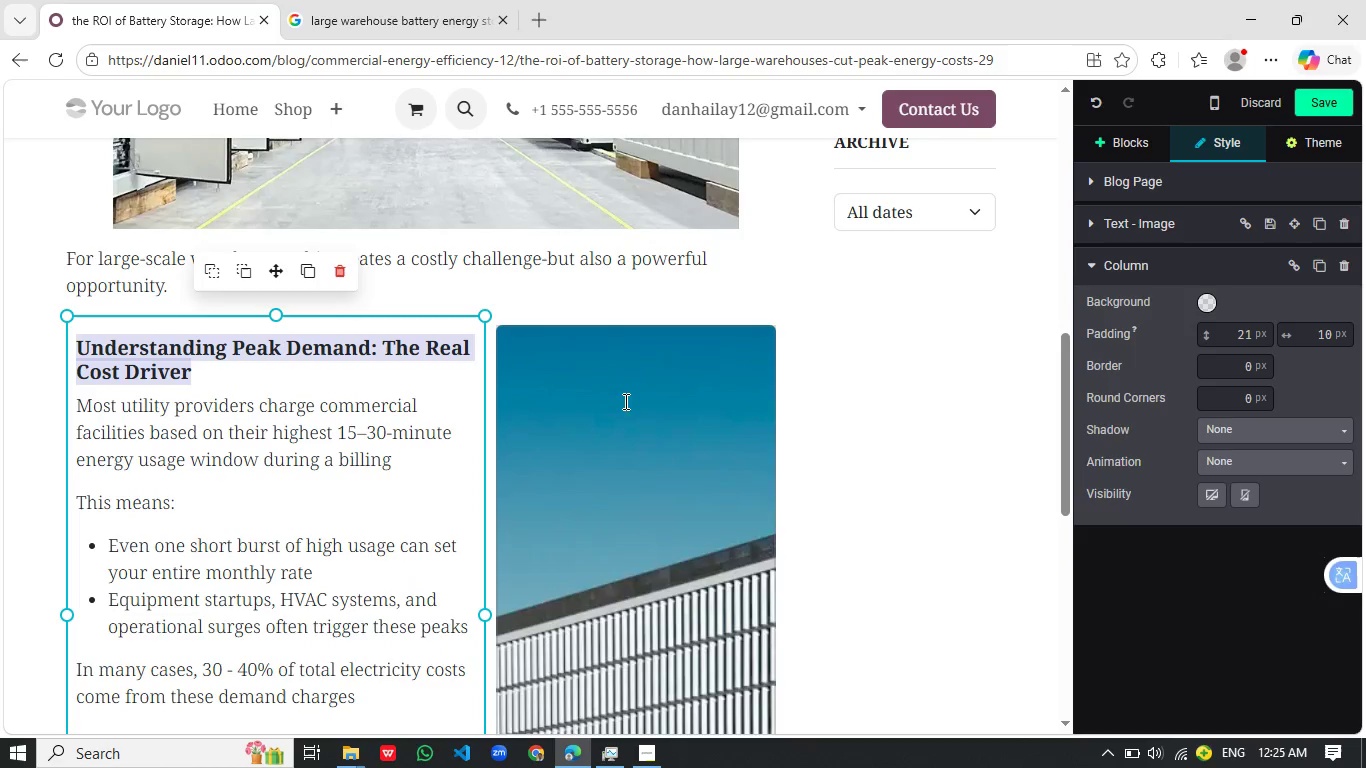 
left_click([347, 355])
 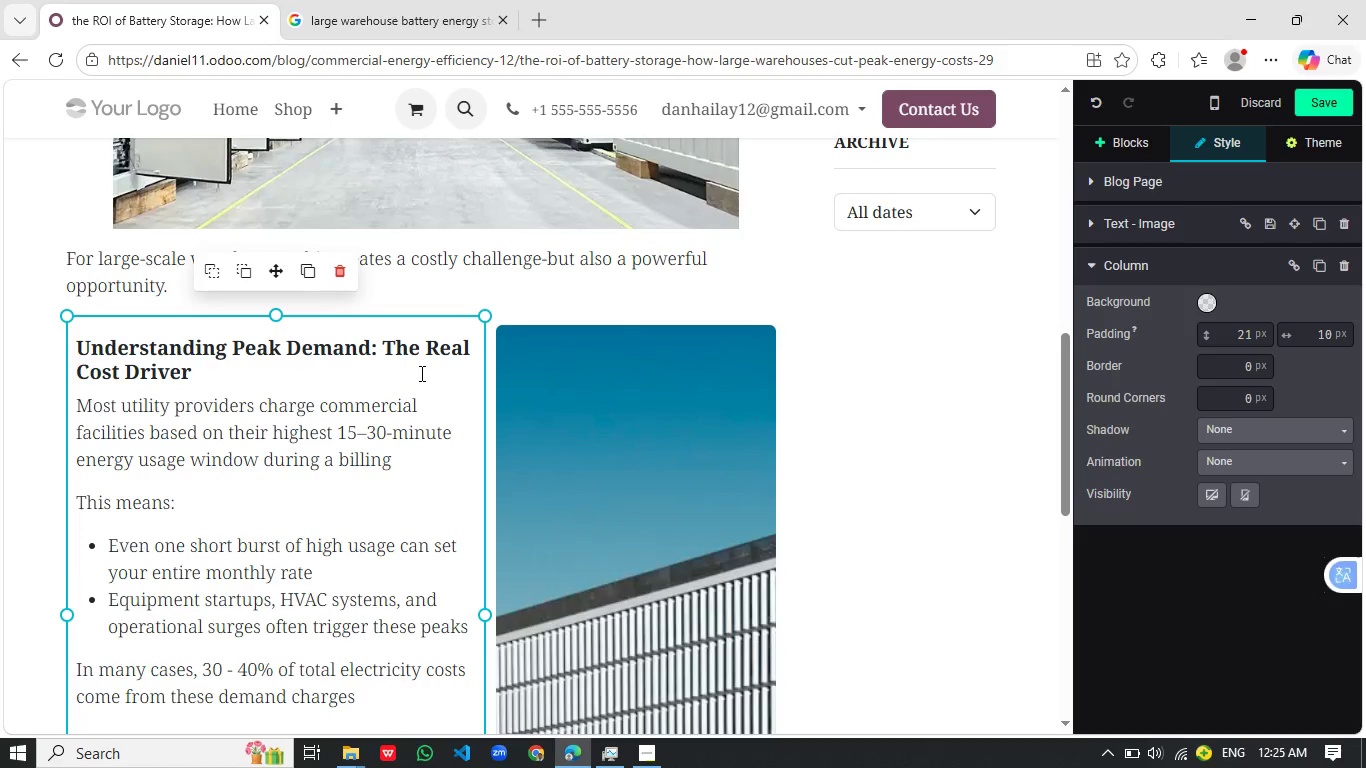 
scroll: coordinate [420, 373], scroll_direction: down, amount: 1.0
 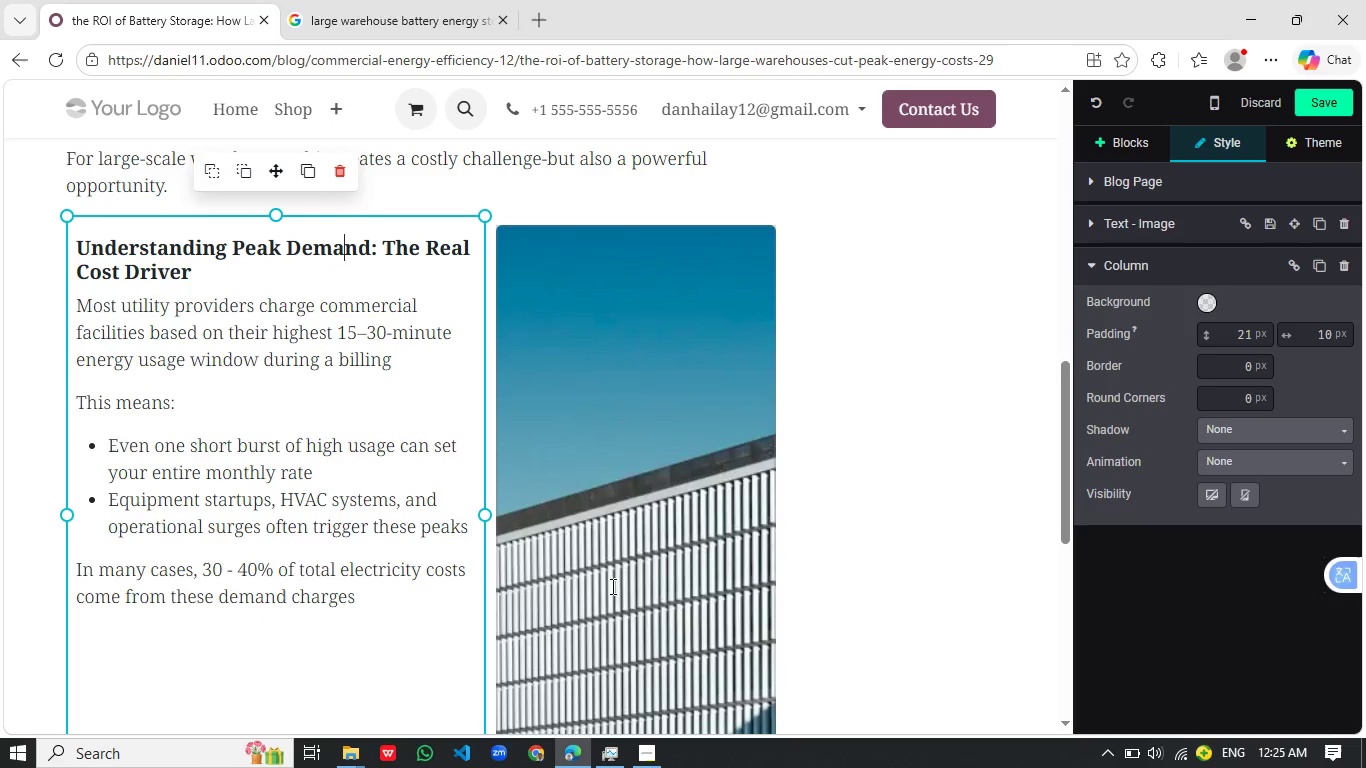 
wait(5.14)
 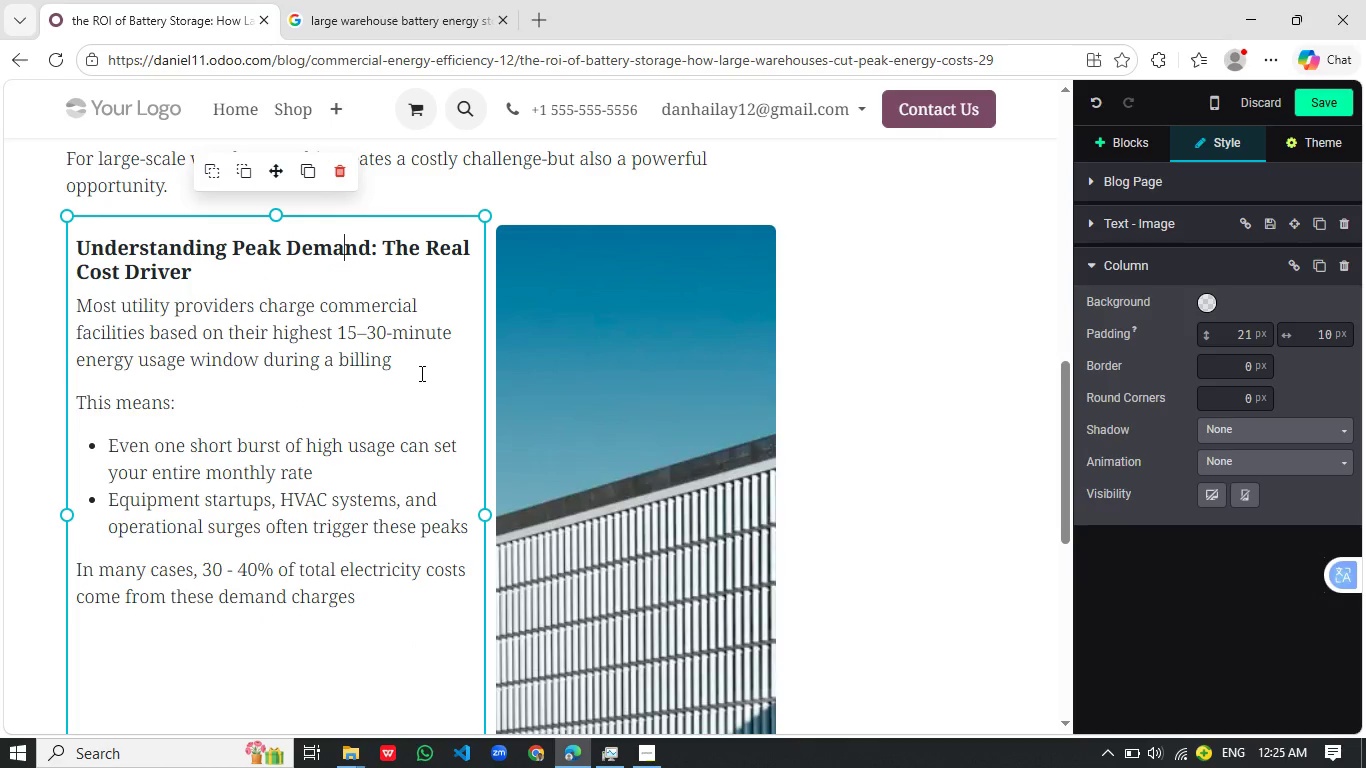 
left_click([590, 550])
 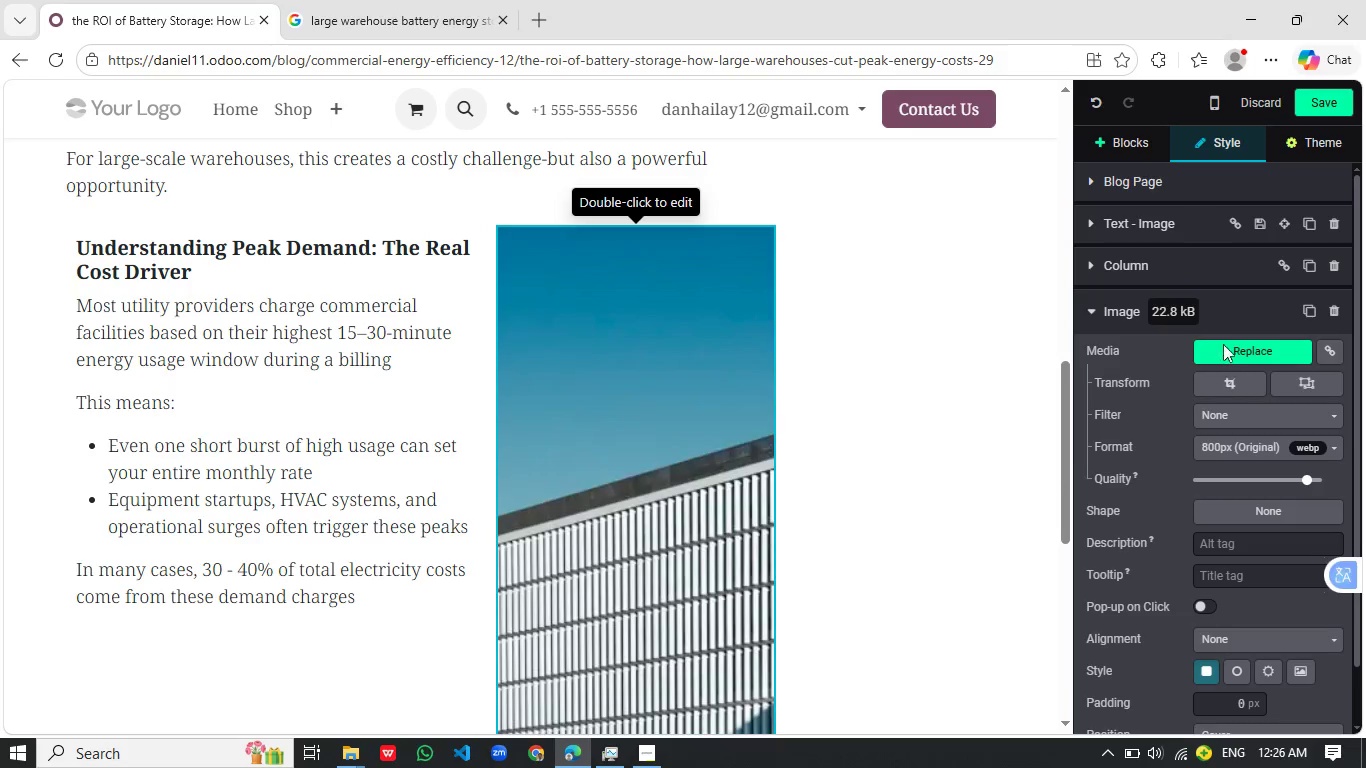 
left_click([1225, 347])
 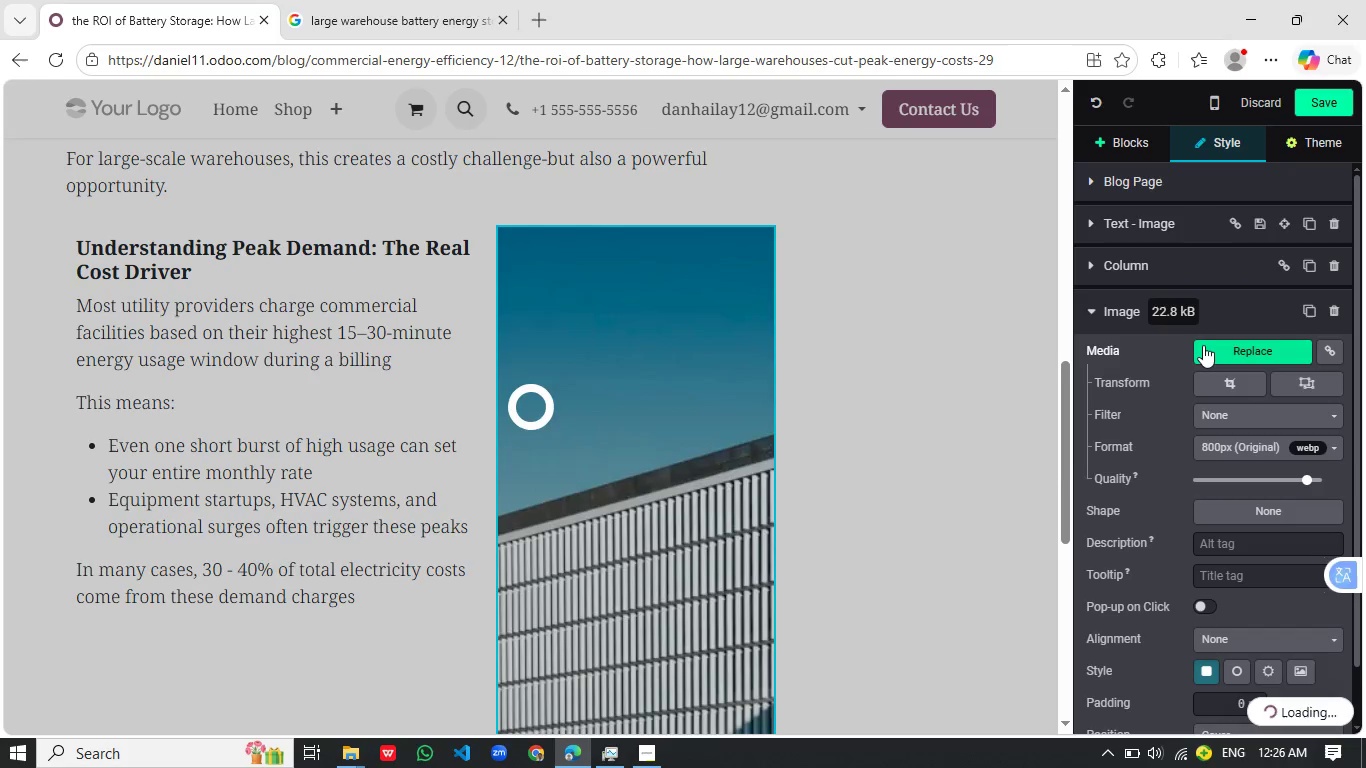 
mouse_move([1181, 341])
 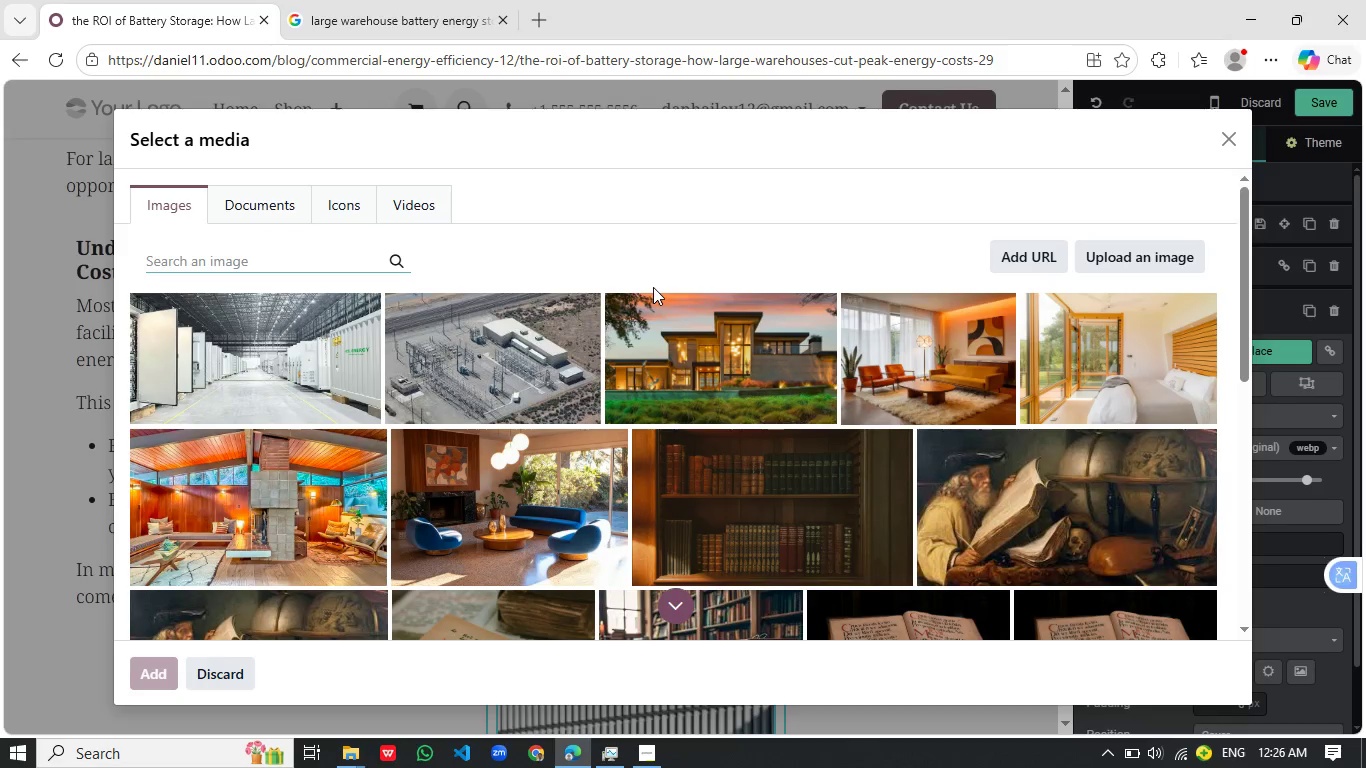 
type(battery peak )
 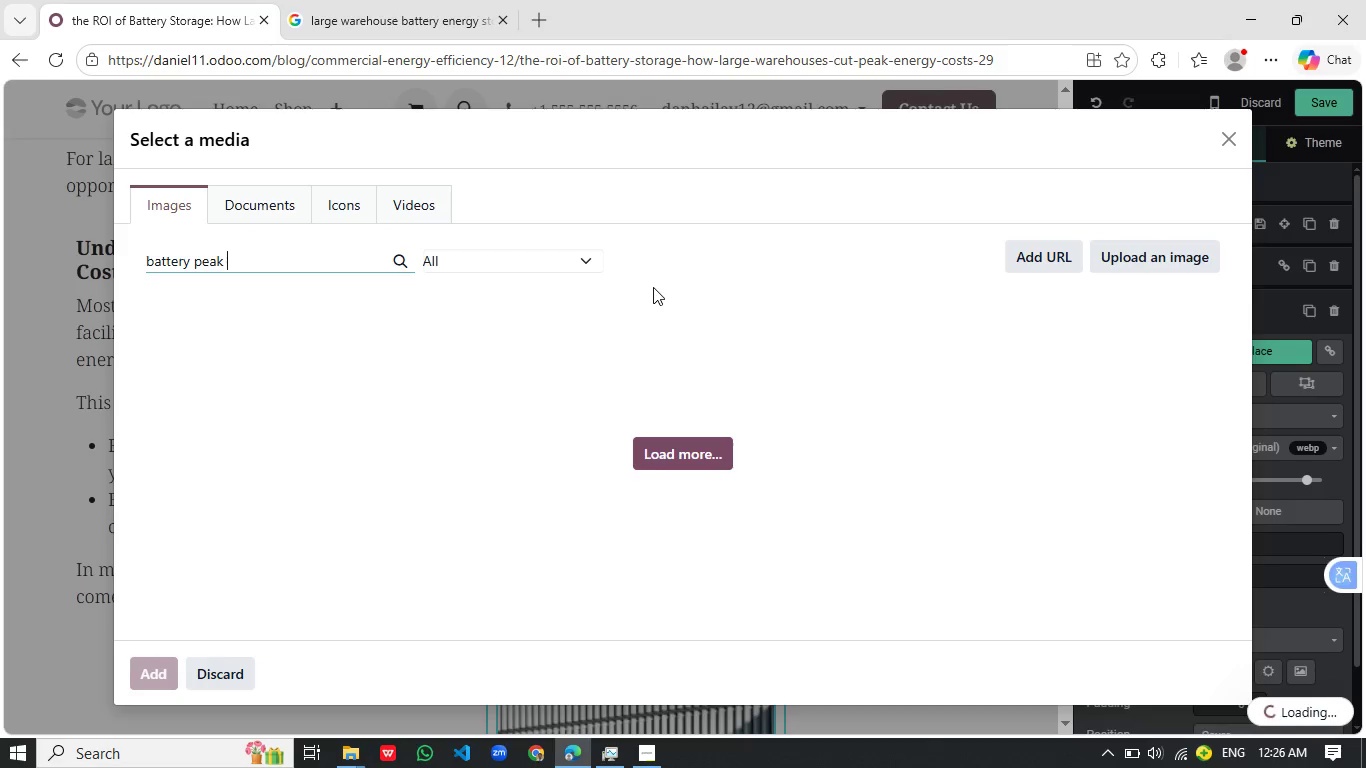 
type(shaving diagram energy stroage )
 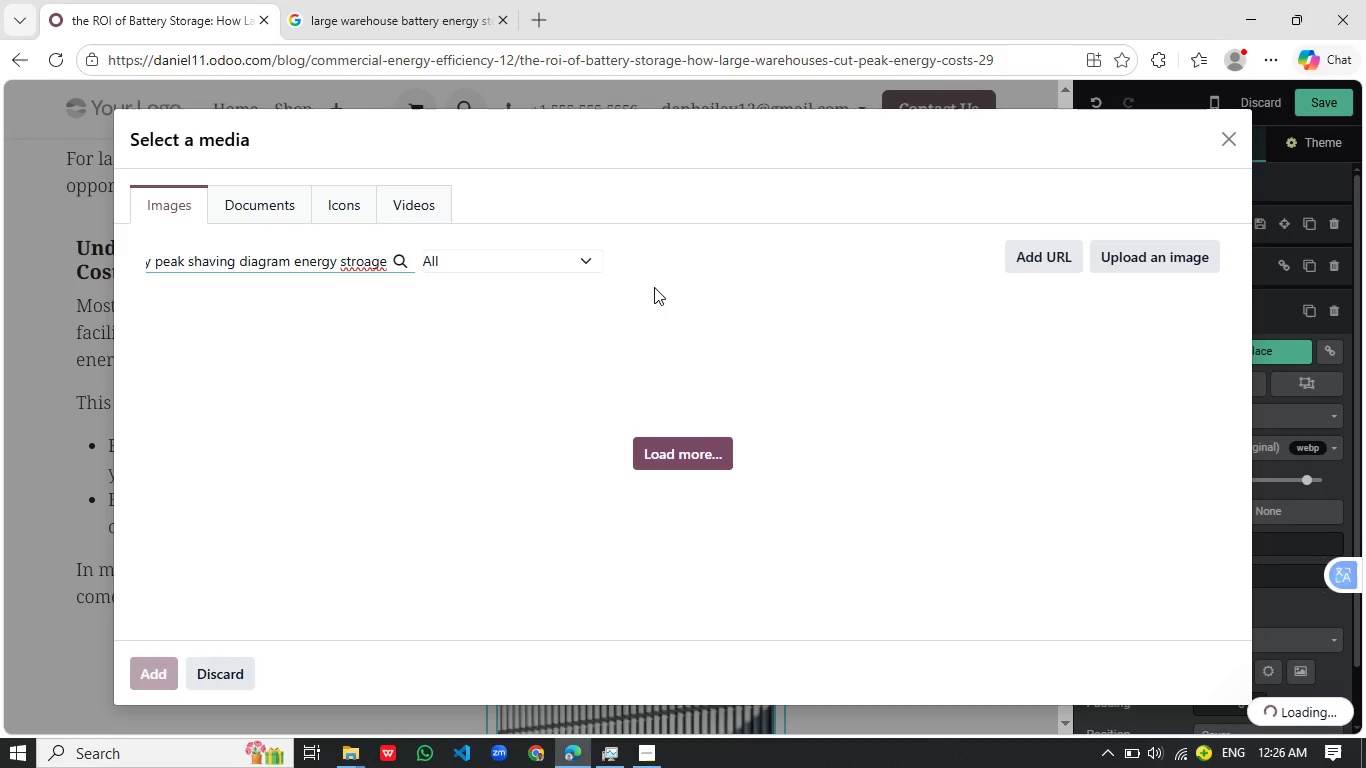 
type(explai)
 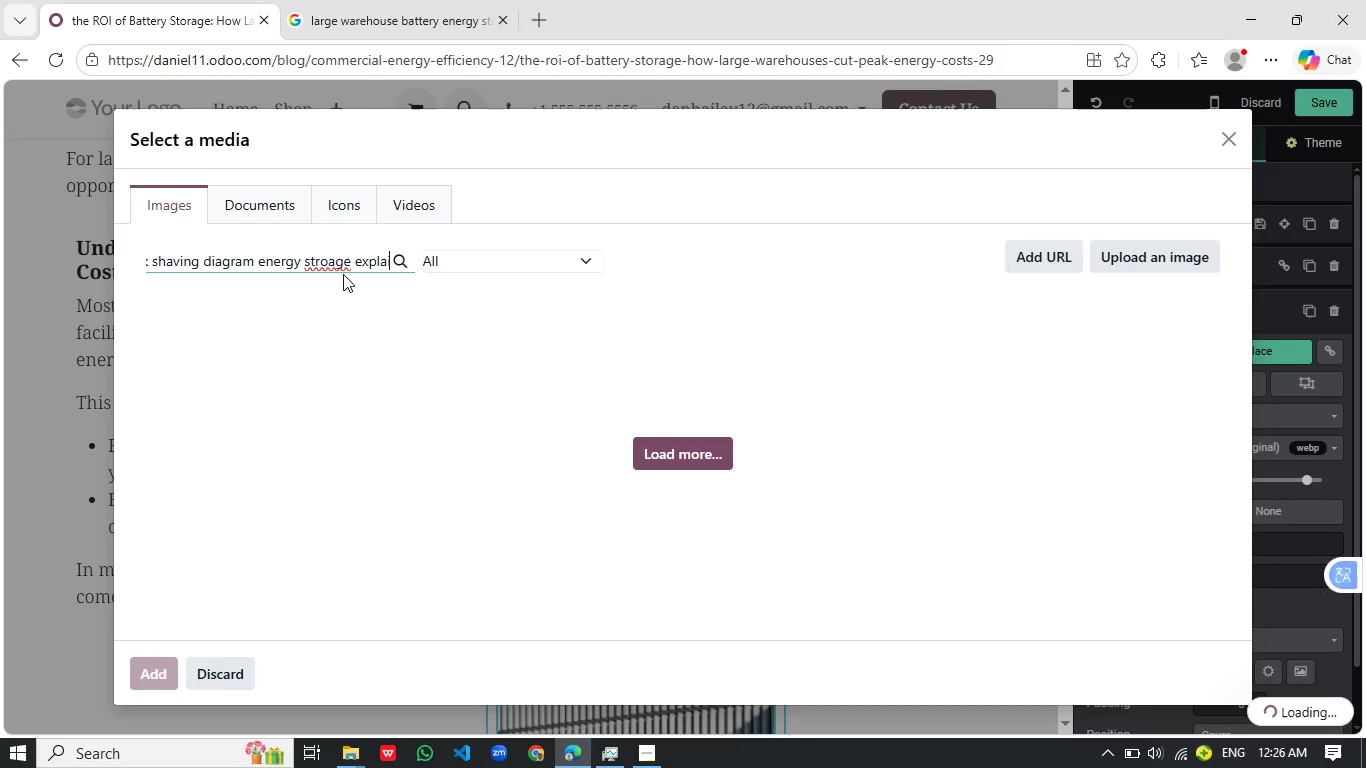 
wait(12.55)
 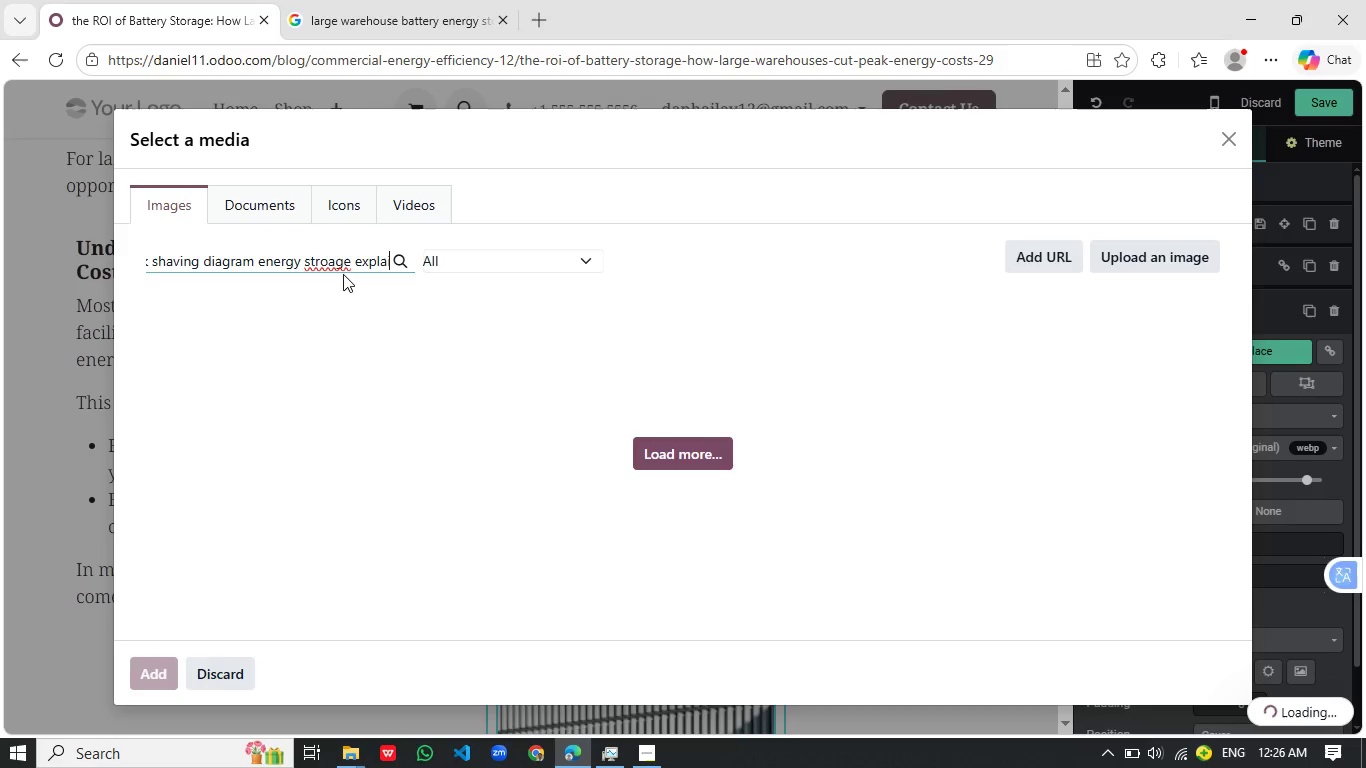 
left_click([319, 260])
 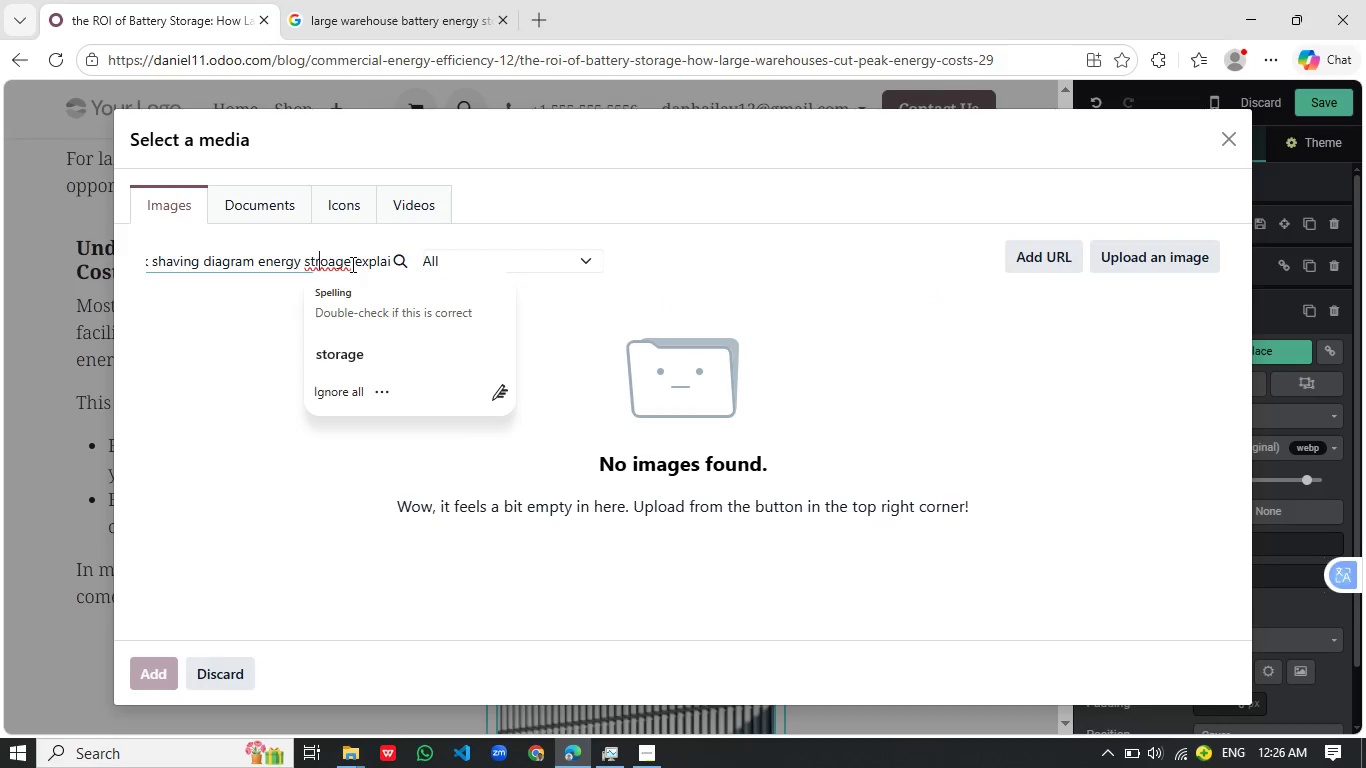 
key(Control+A)
 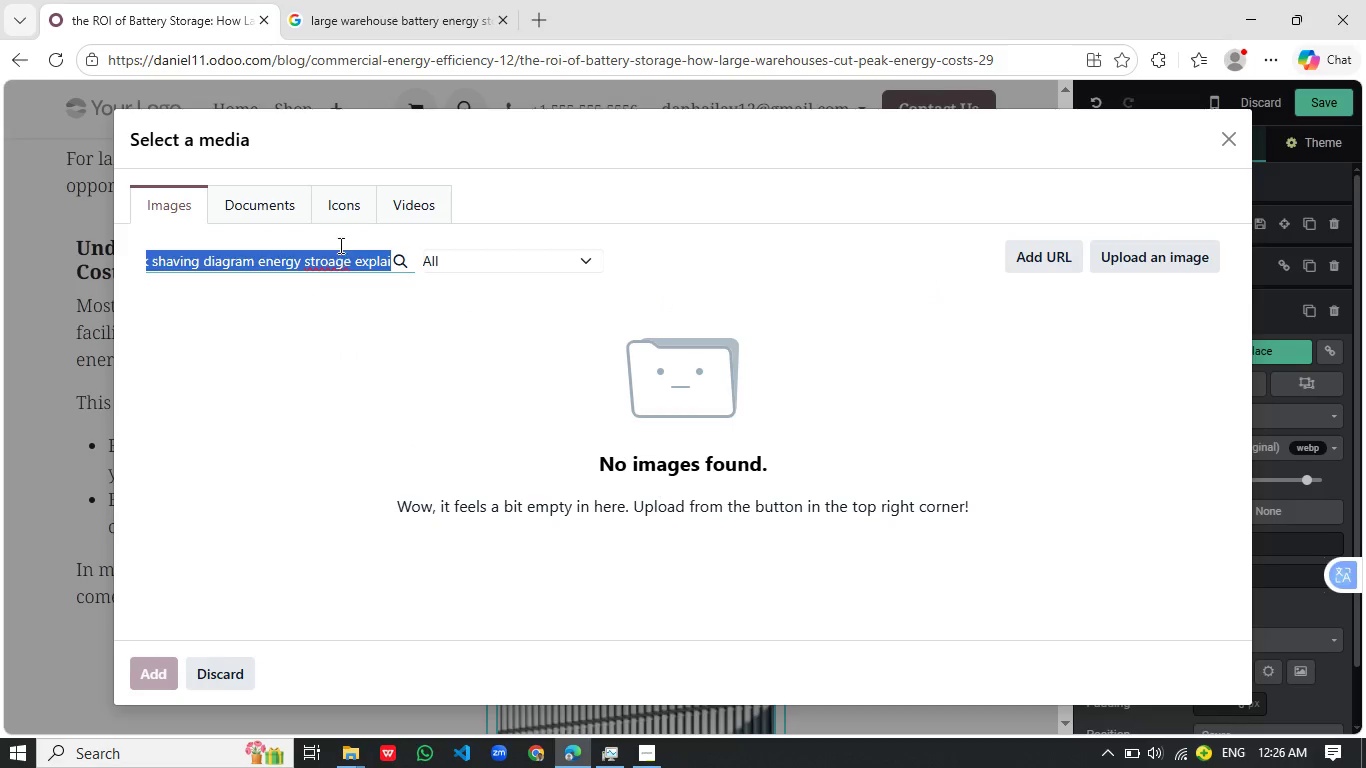 
key(Control+C)
 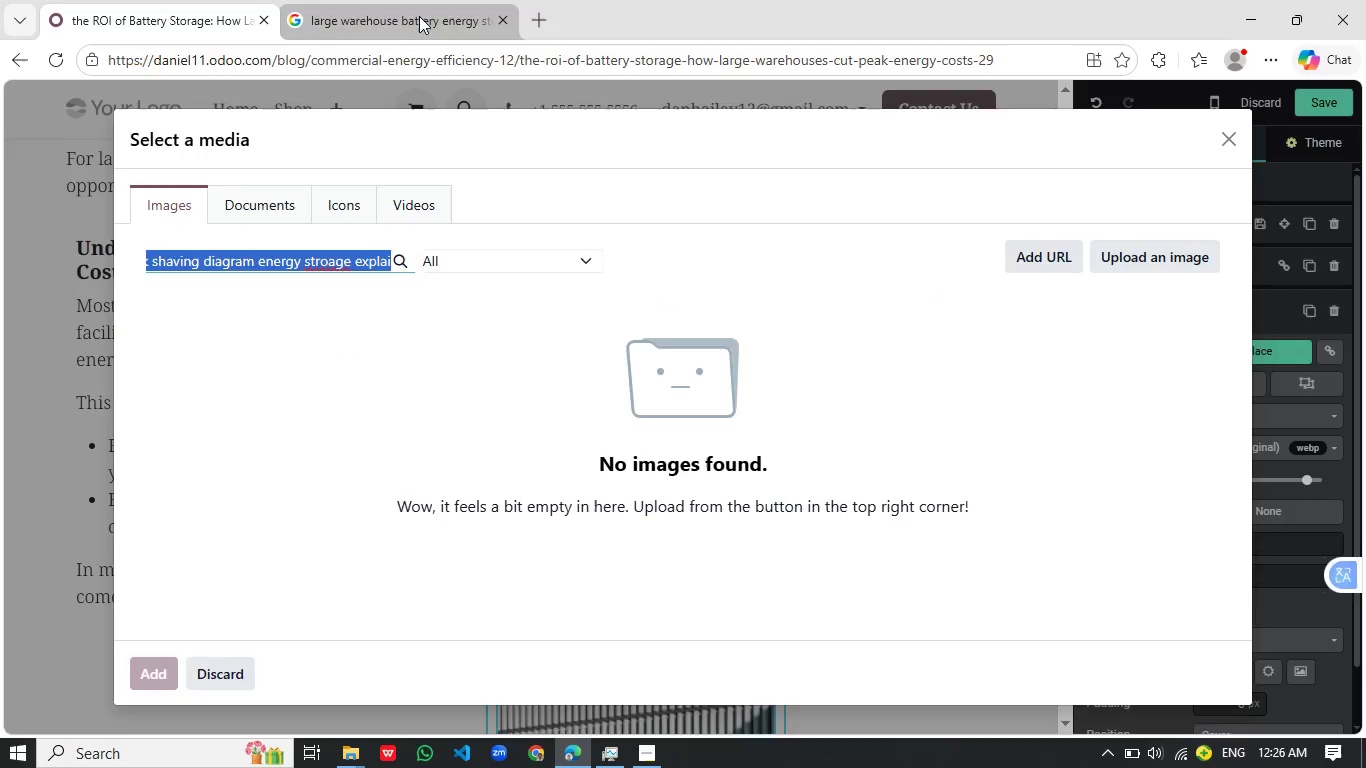 
left_click([419, 16])
 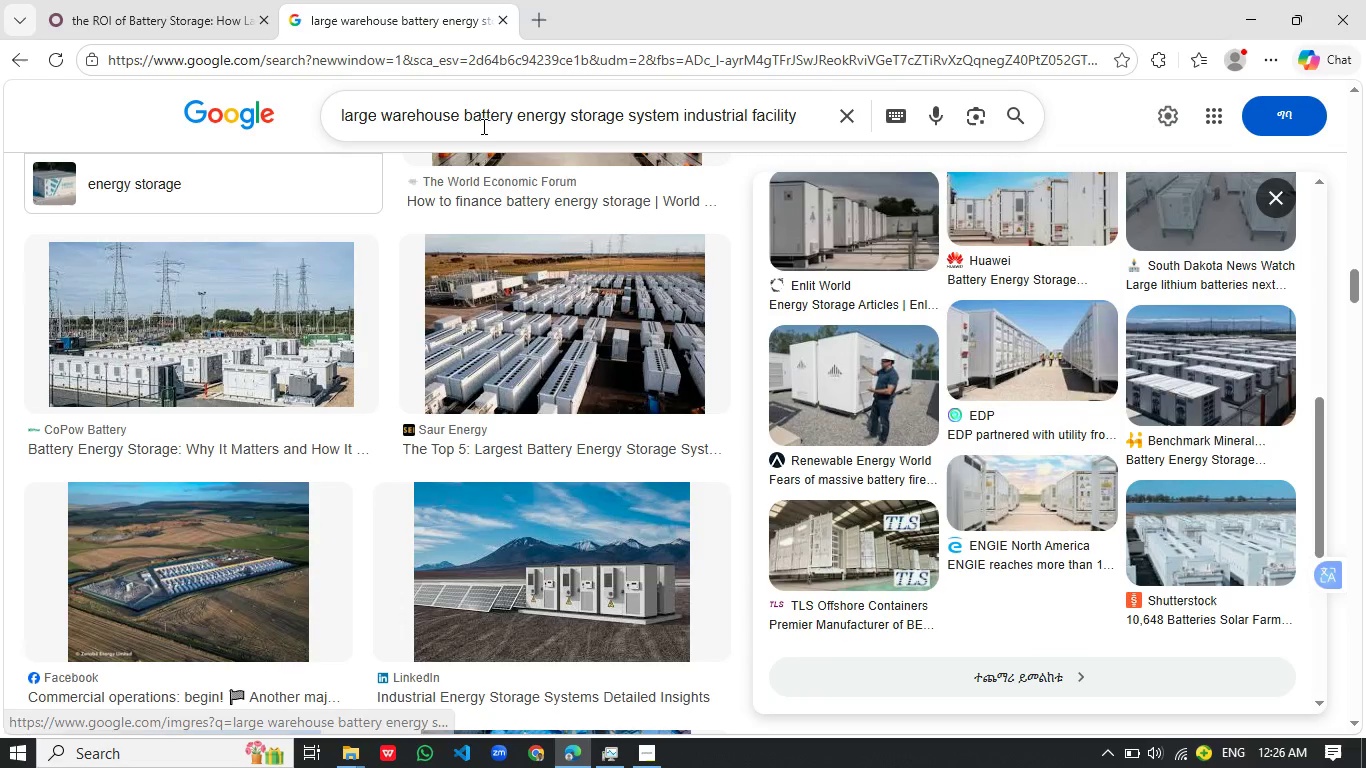 
left_click([482, 126])
 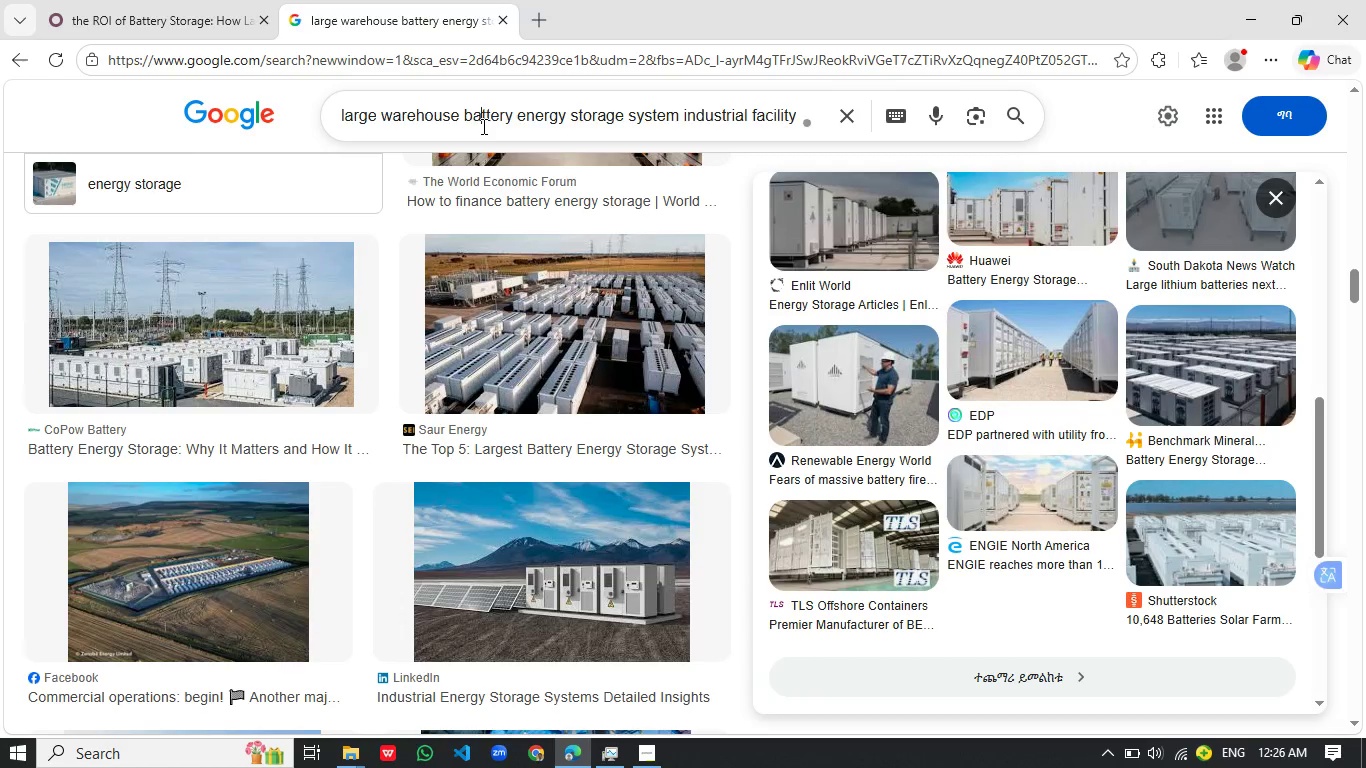 
key(Control+A)
 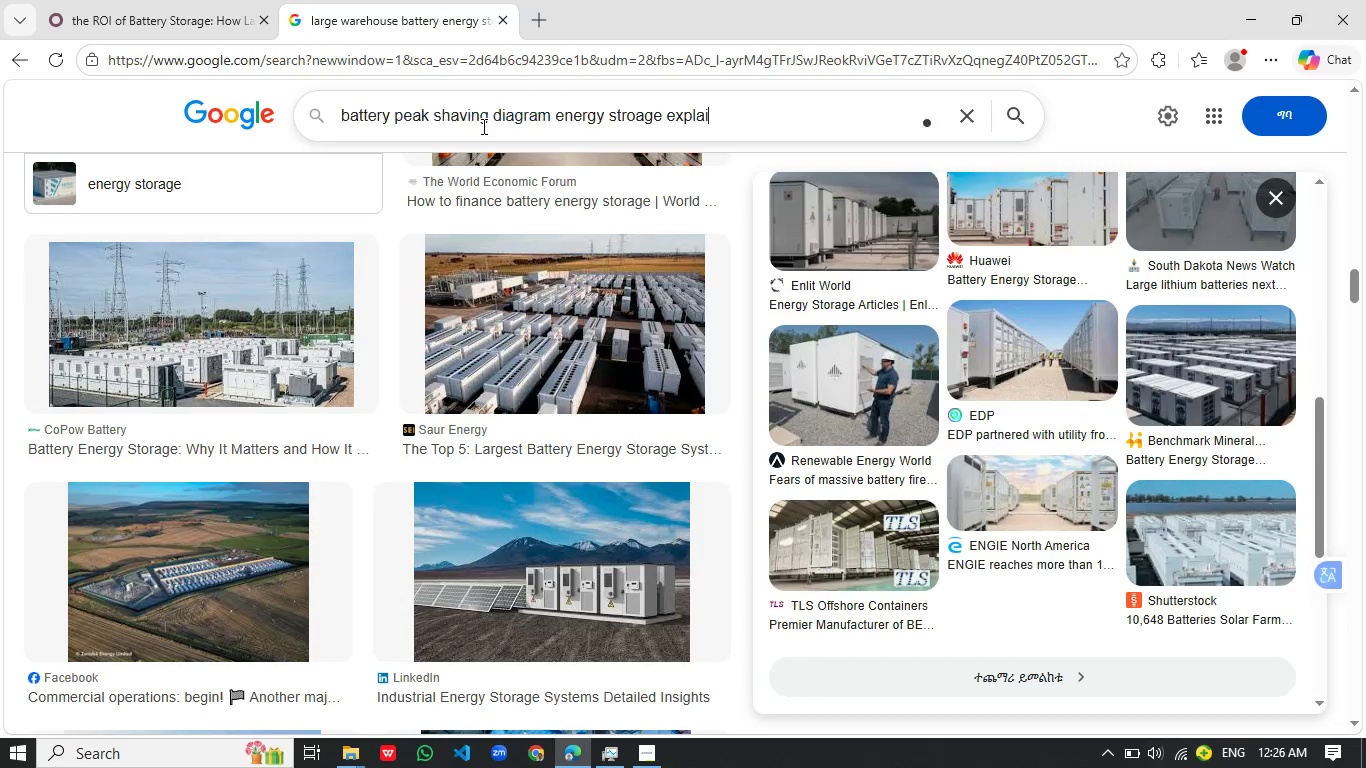 
key(Control+V)
 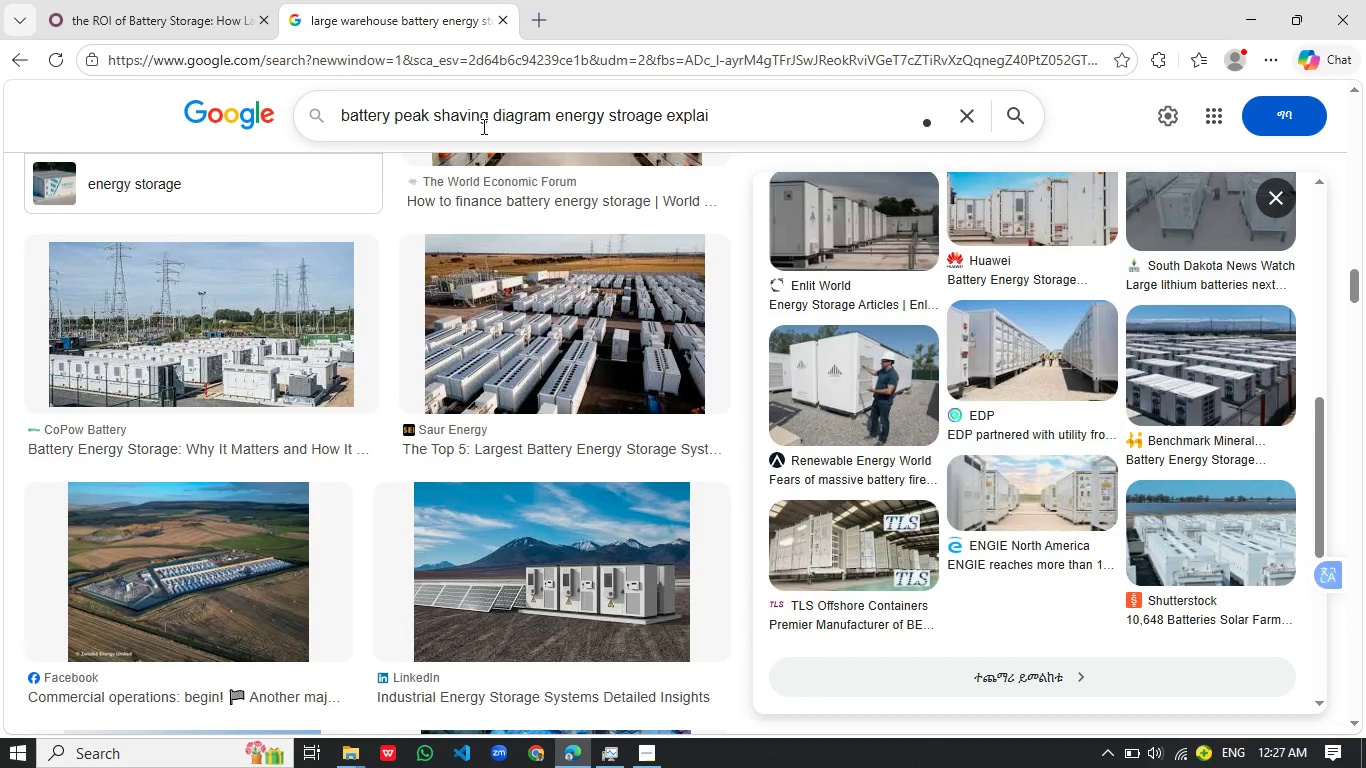 
key(Enter)
 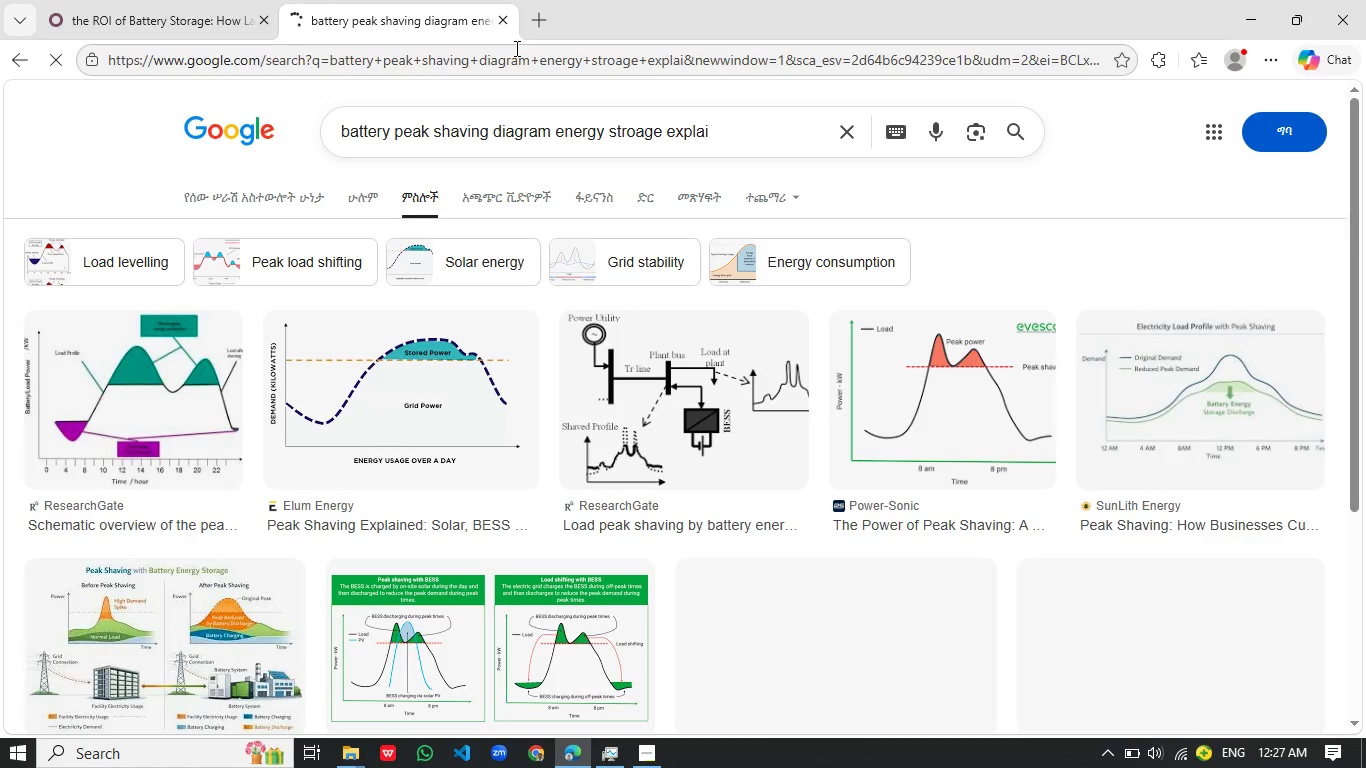 
scroll: coordinate [674, 404], scroll_direction: up, amount: 6.0
 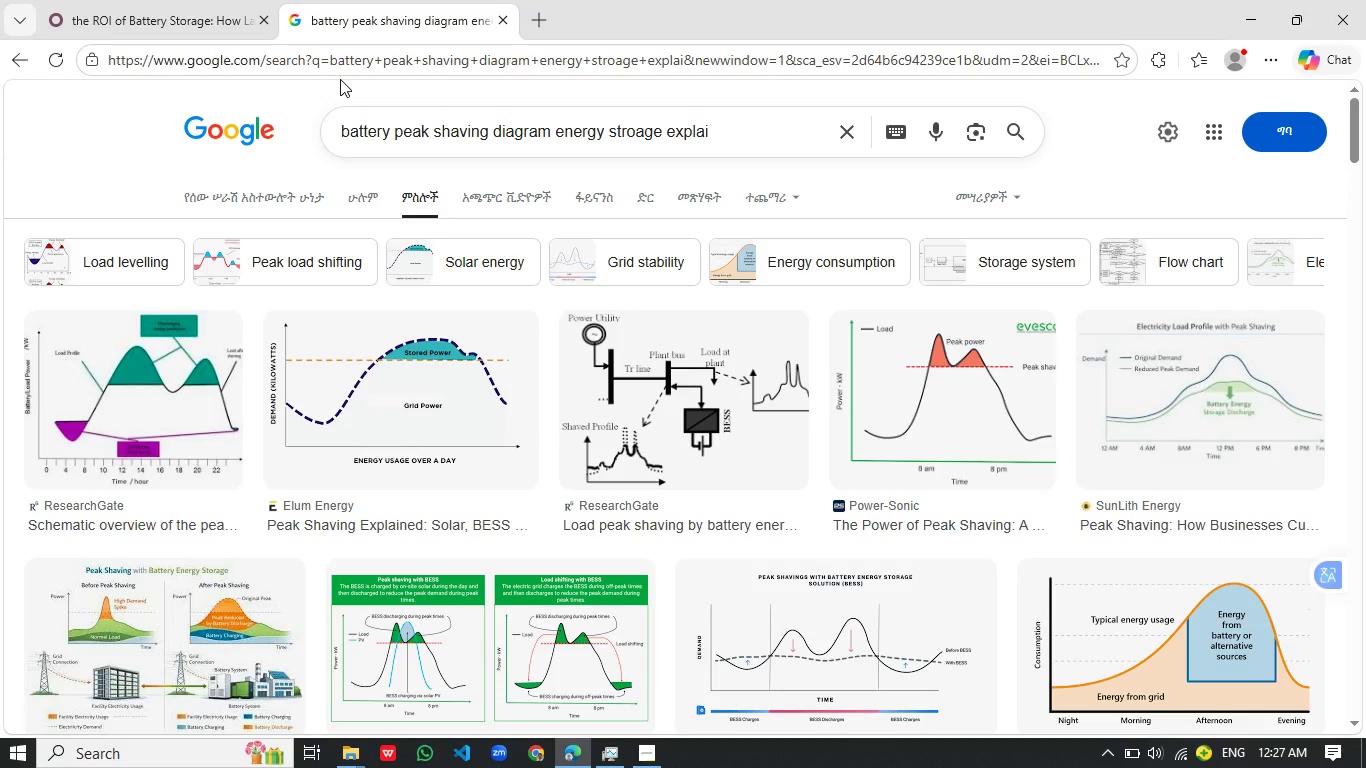 
wait(25.06)
 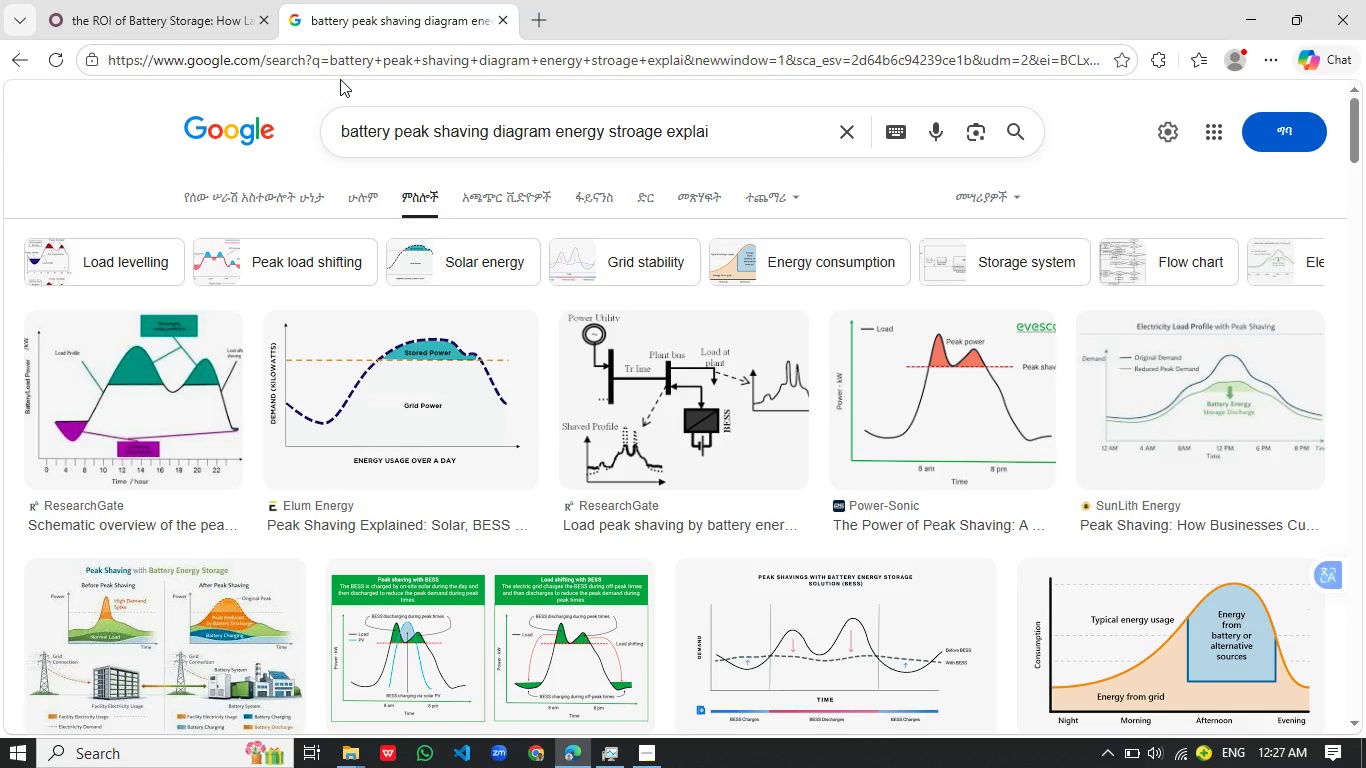 
type(electricity emand curve peak vs peak industrial gras)
key(Backspace)
type(ph)
 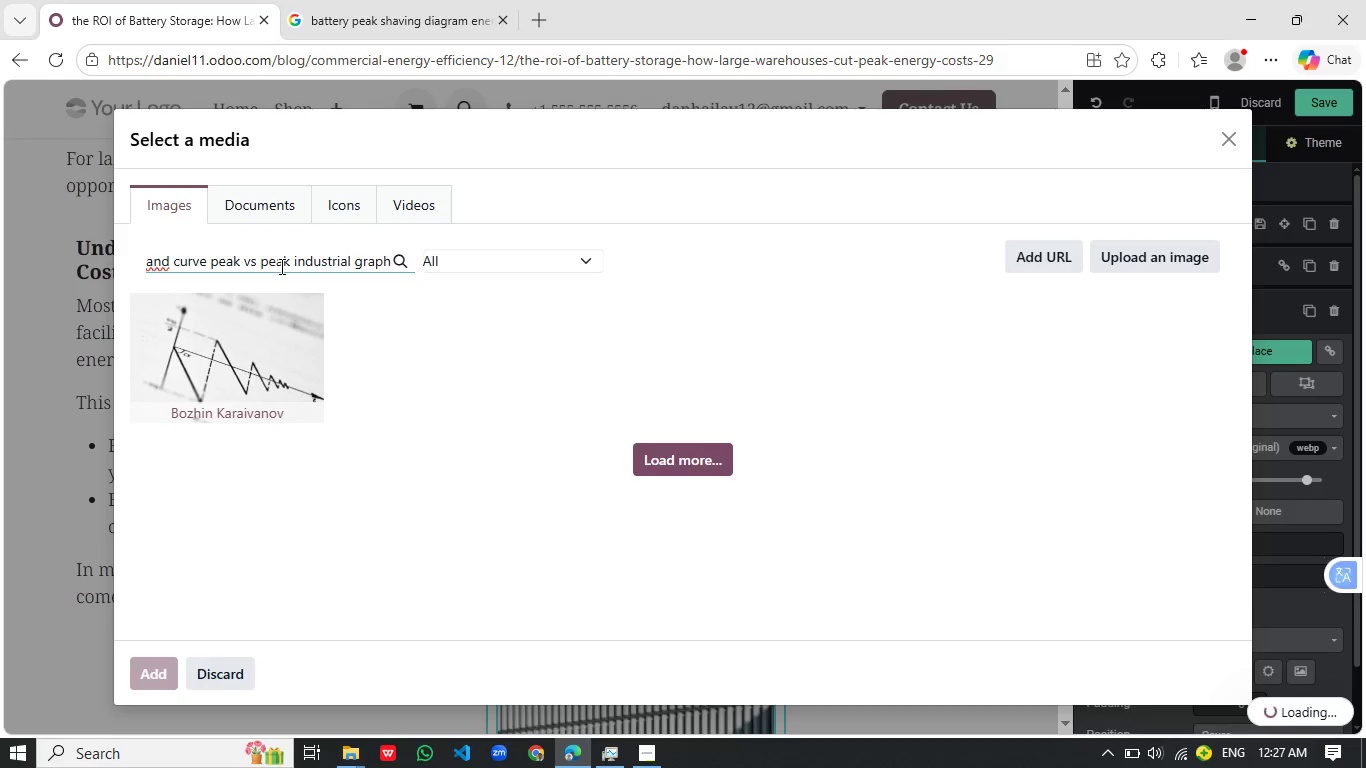 
key(ArrowLeft)
 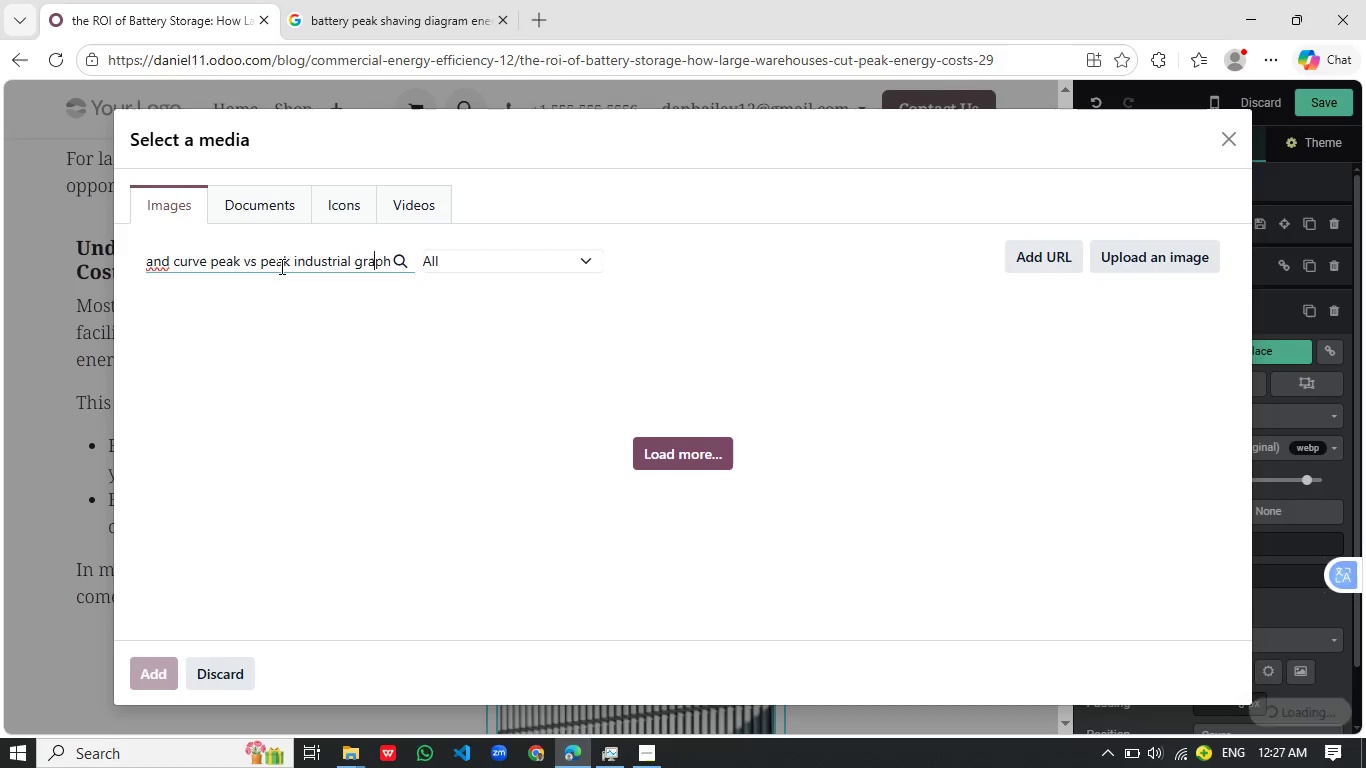 
key(ArrowLeft)
 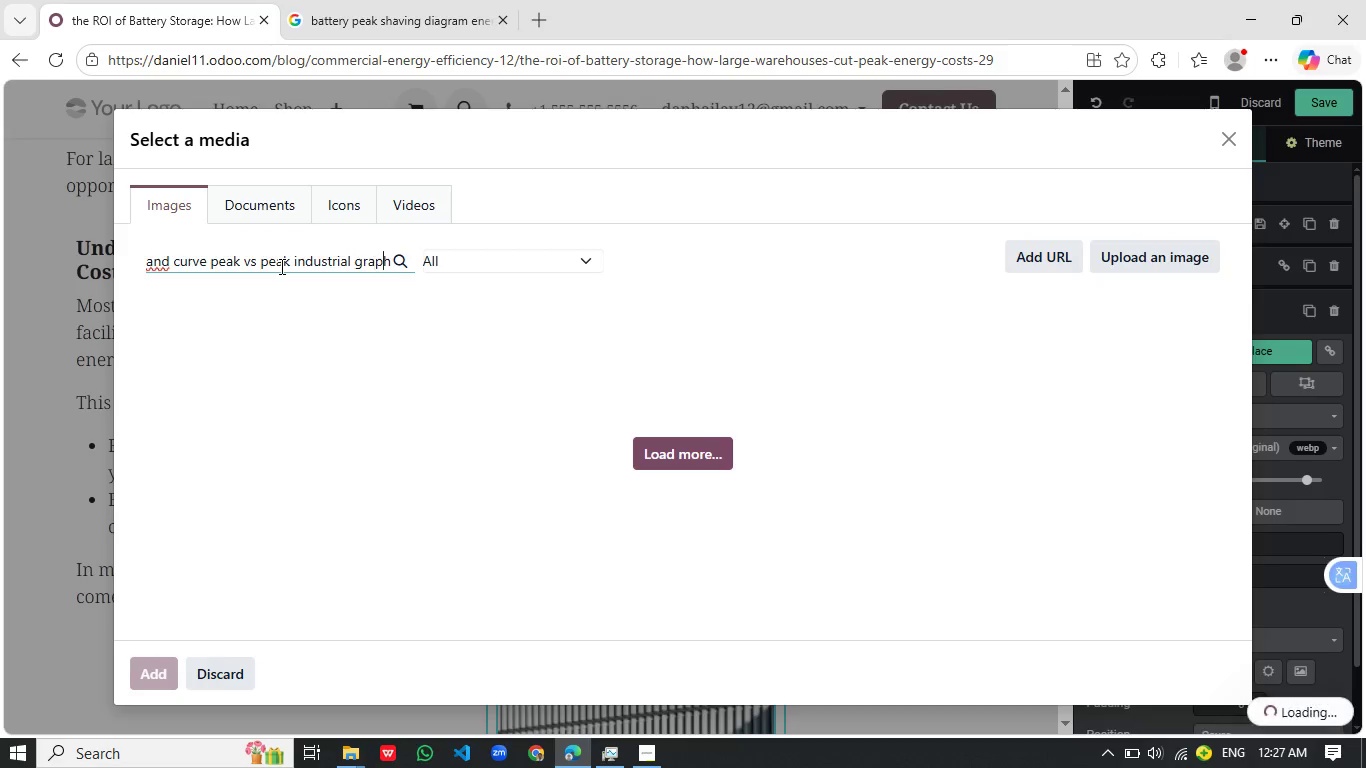 
key(ArrowRight)
 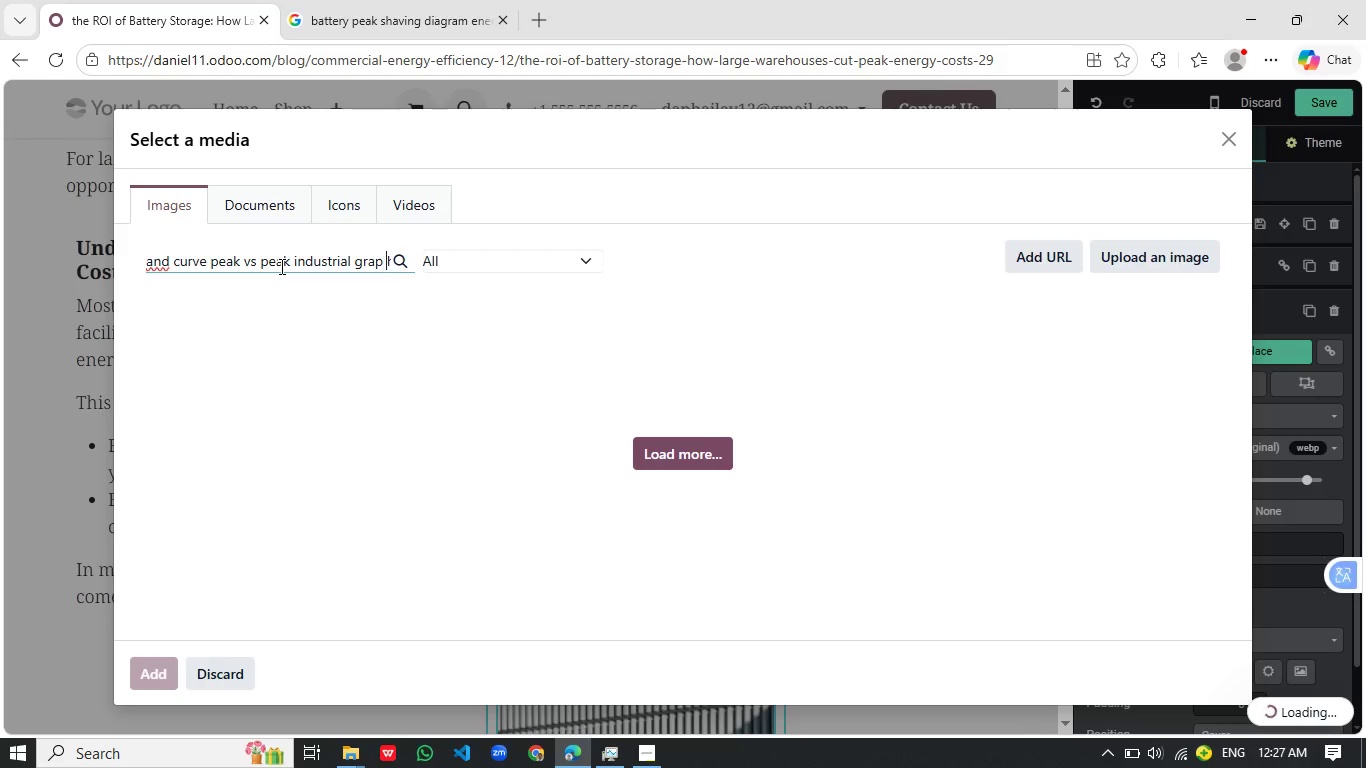 
key(Space)
 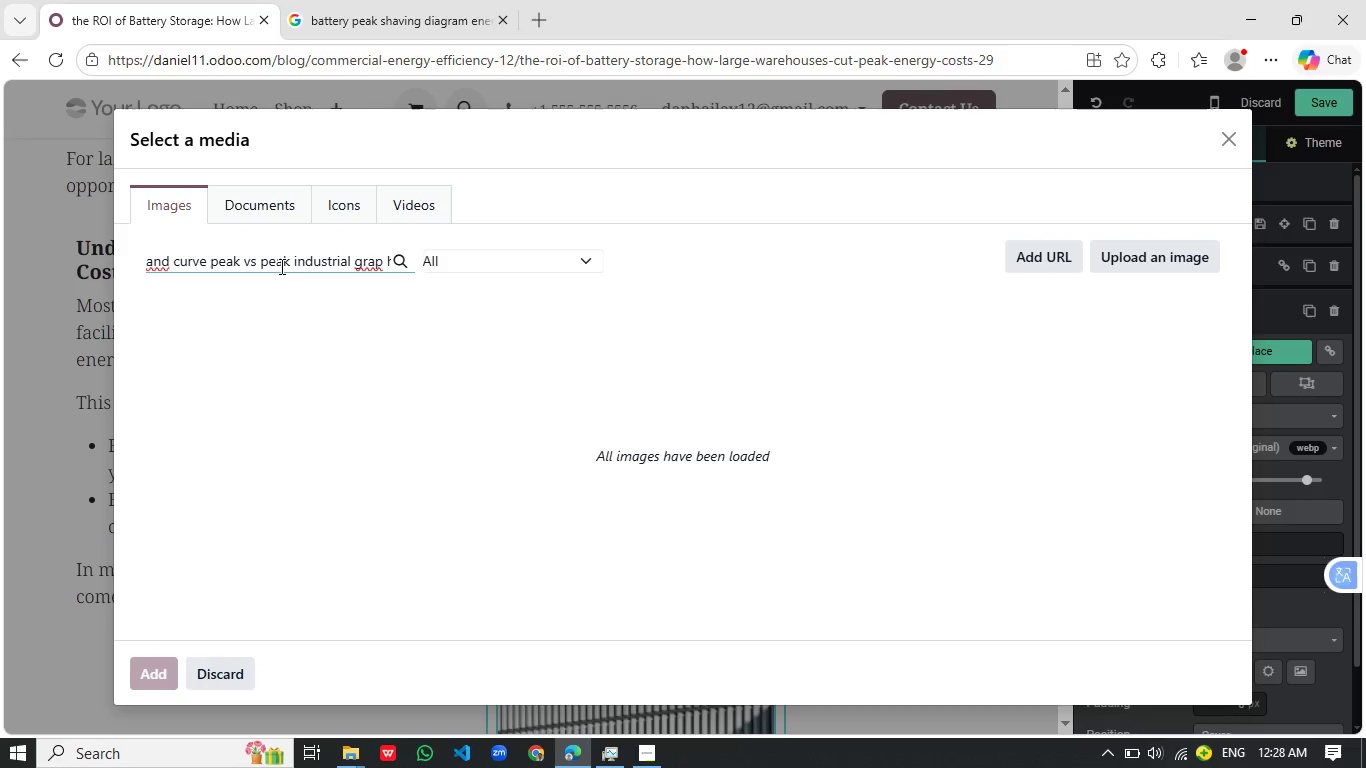 
wait(7.31)
 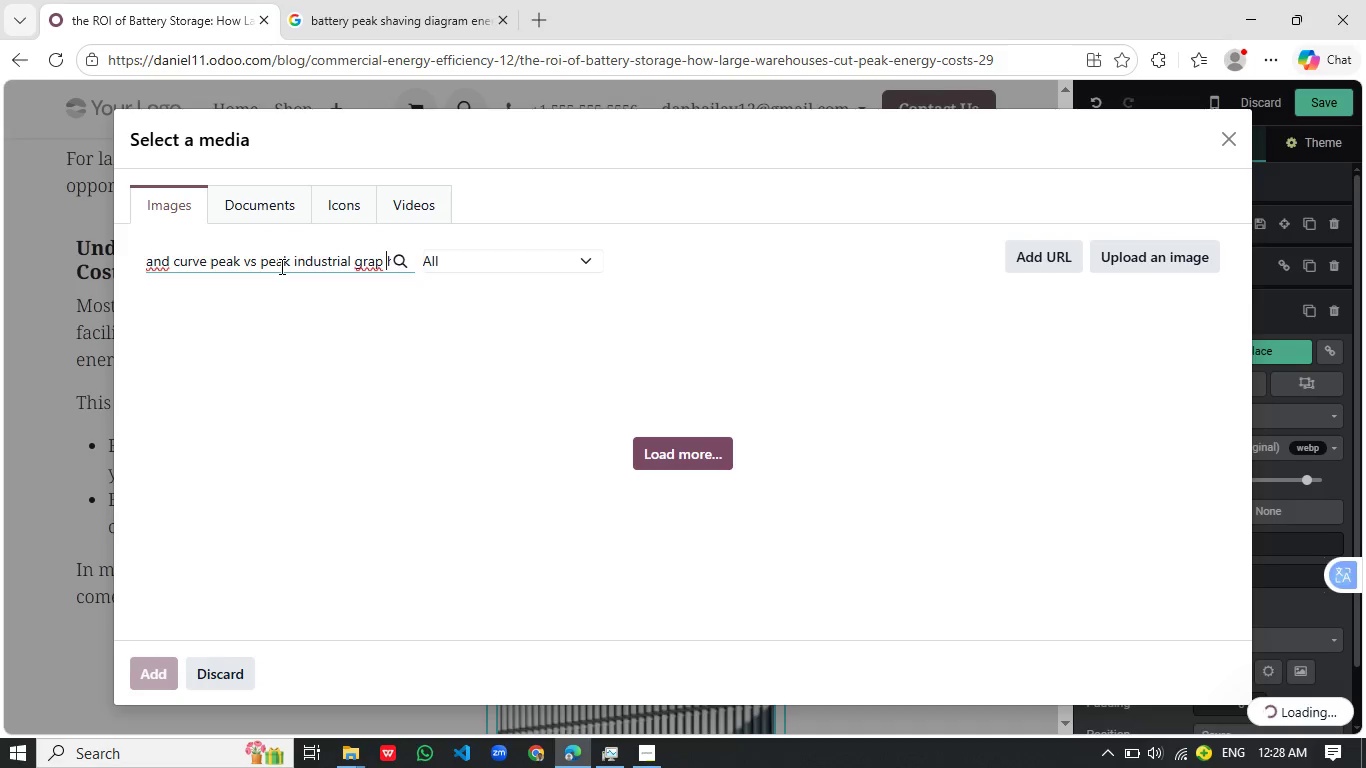 
key(Control+A)
 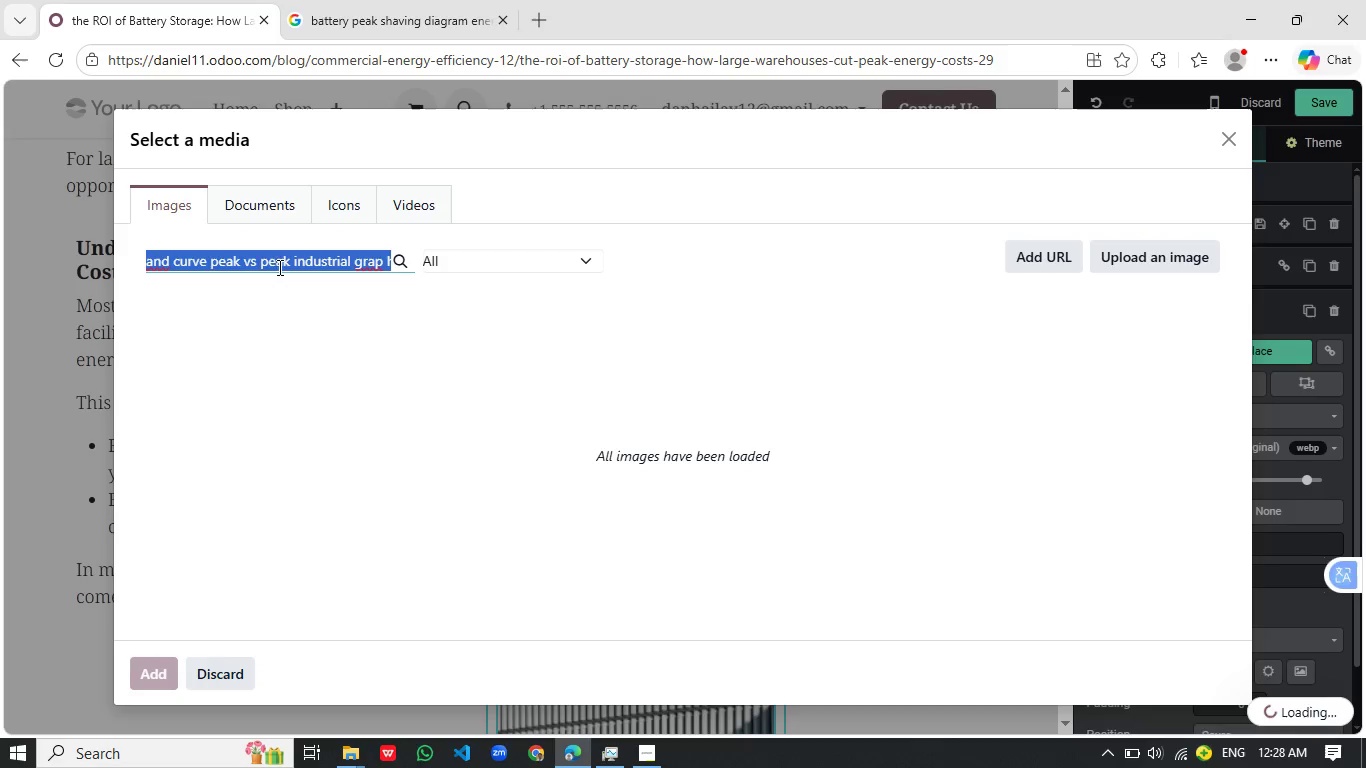 
key(Control+C)
 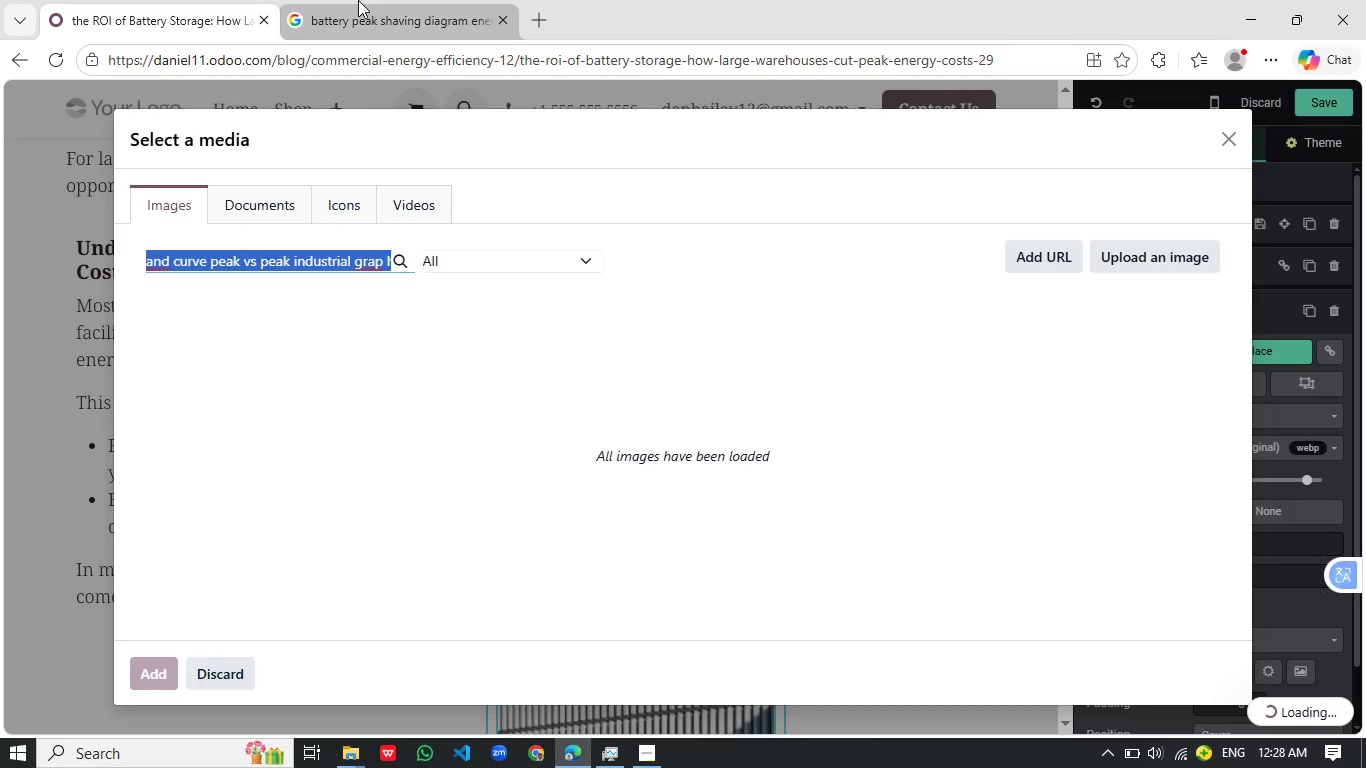 
left_click([358, 0])
 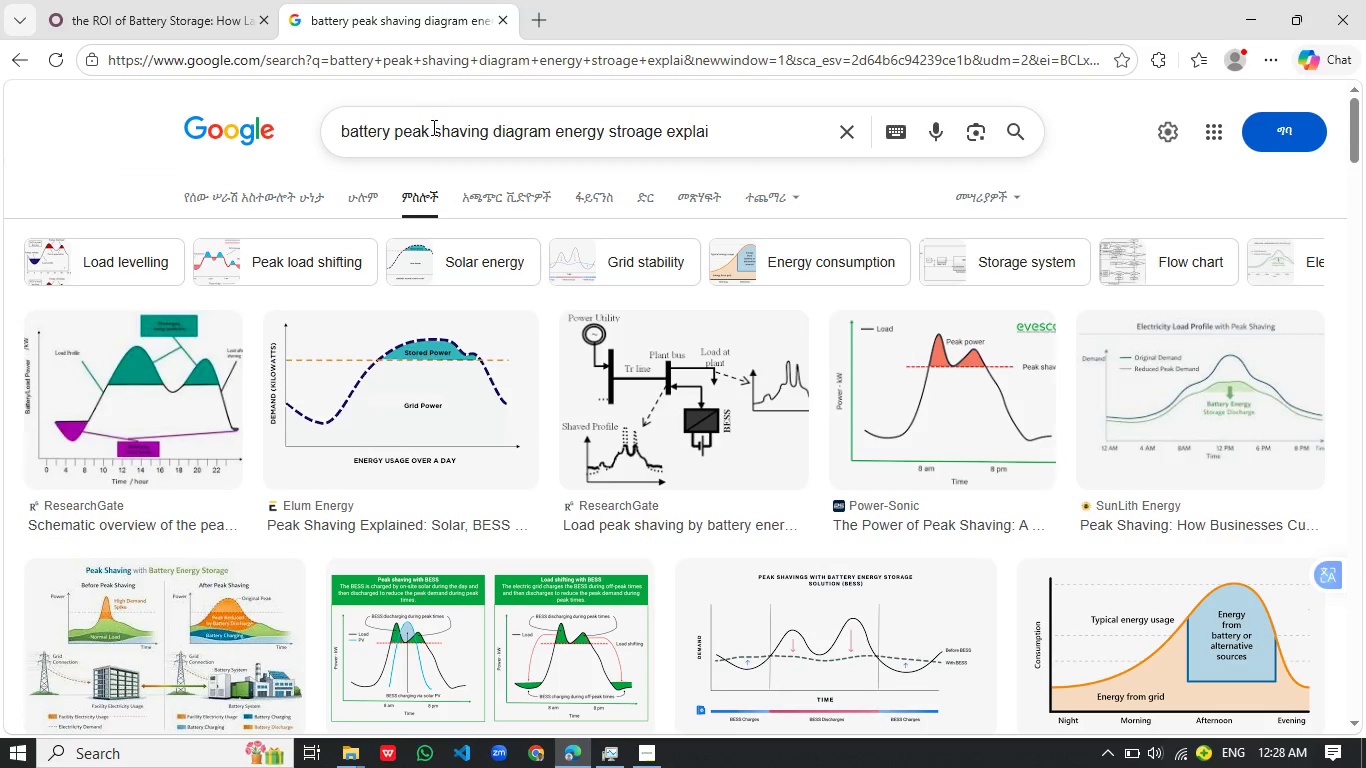 
left_click([432, 127])
 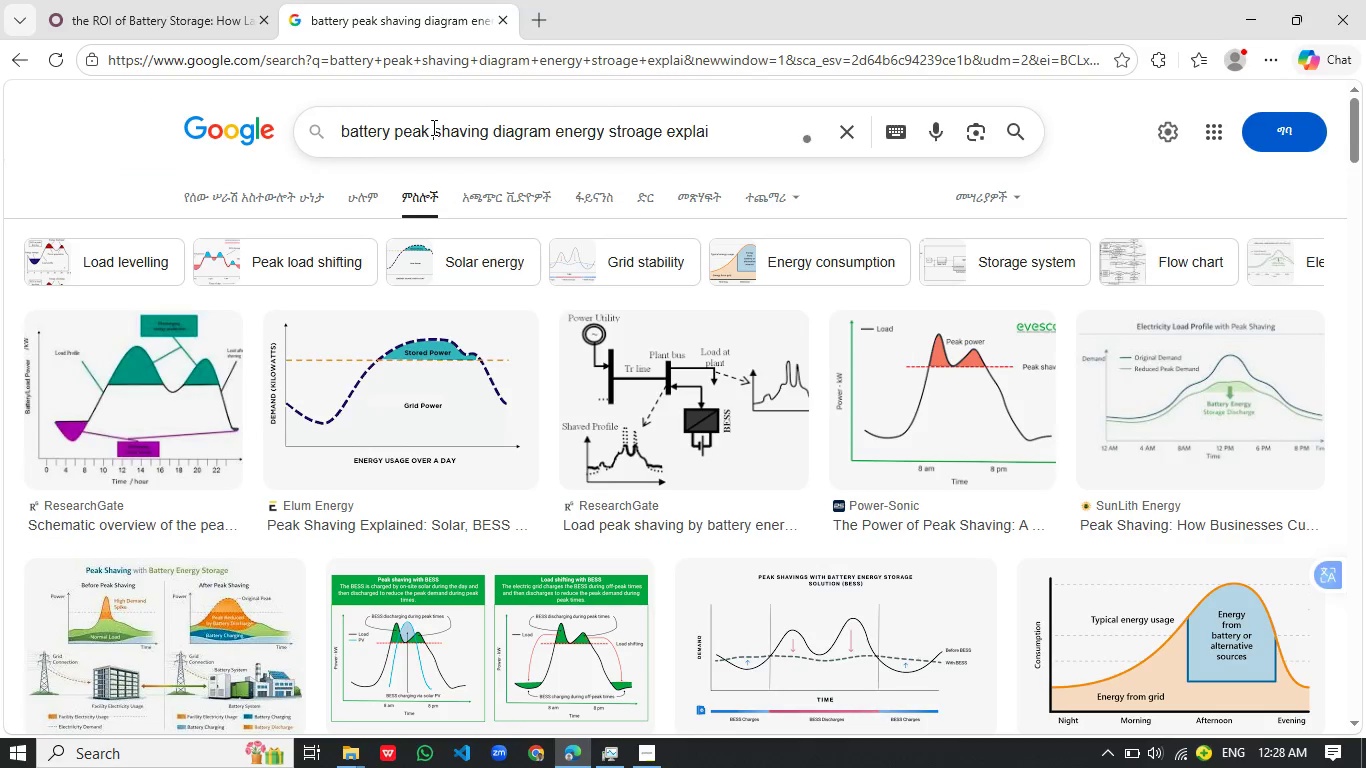 
key(Control+A)
 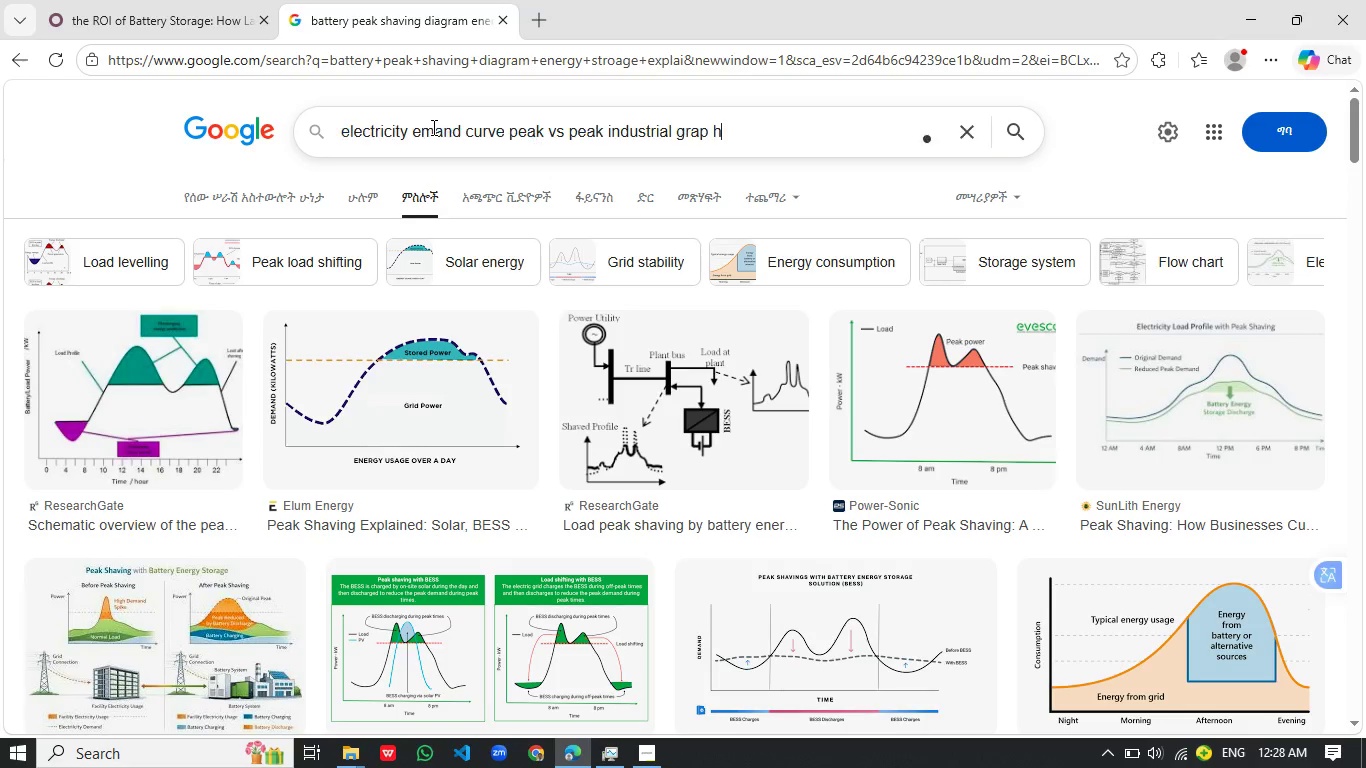 
key(Control+V)
 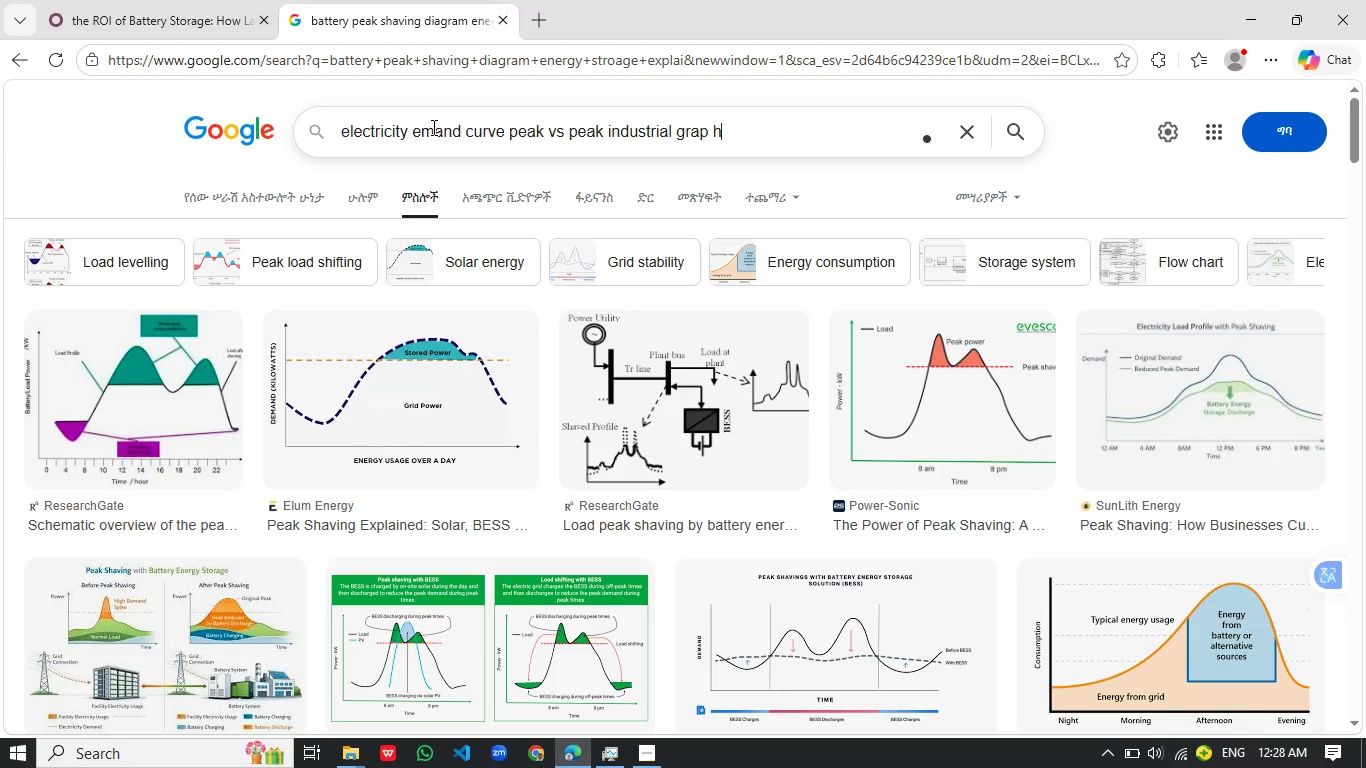 
key(Enter)
 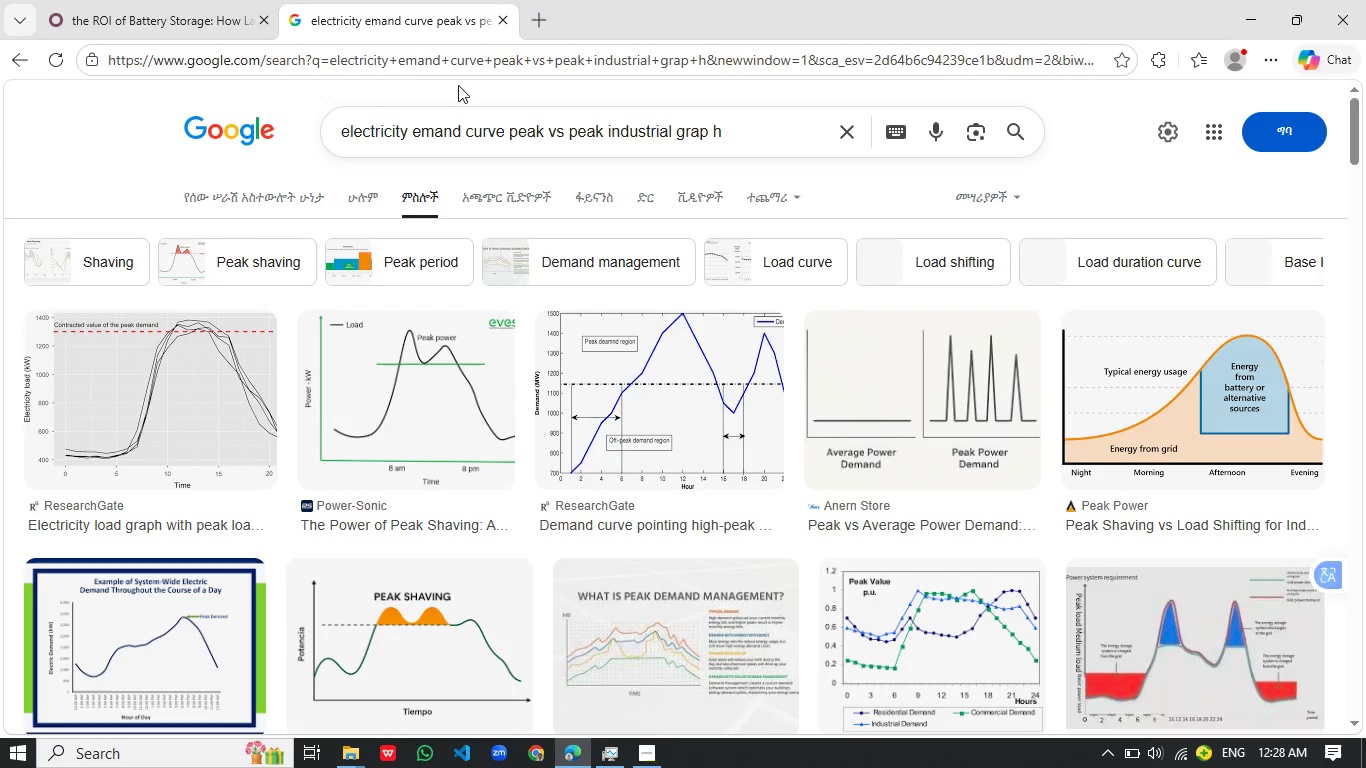 
wait(15.36)
 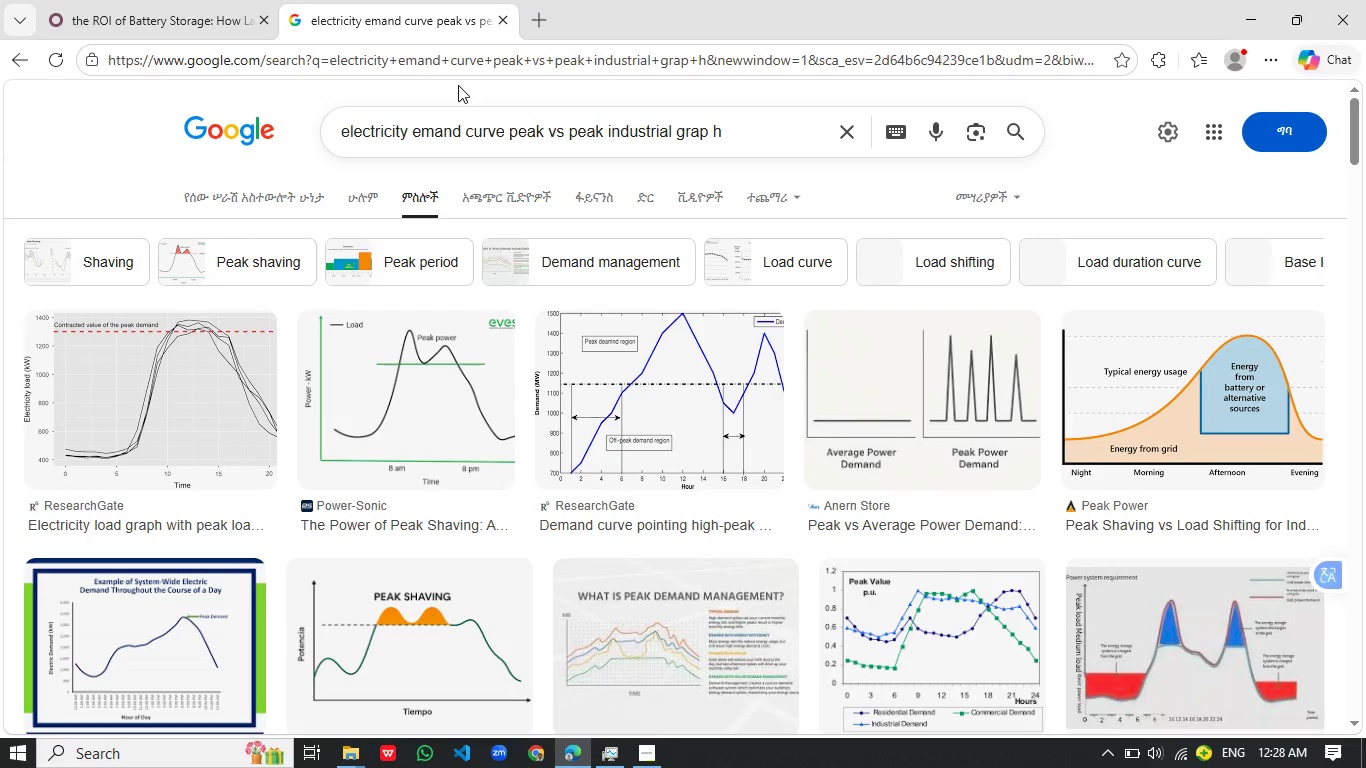 
double_click([584, 132])
 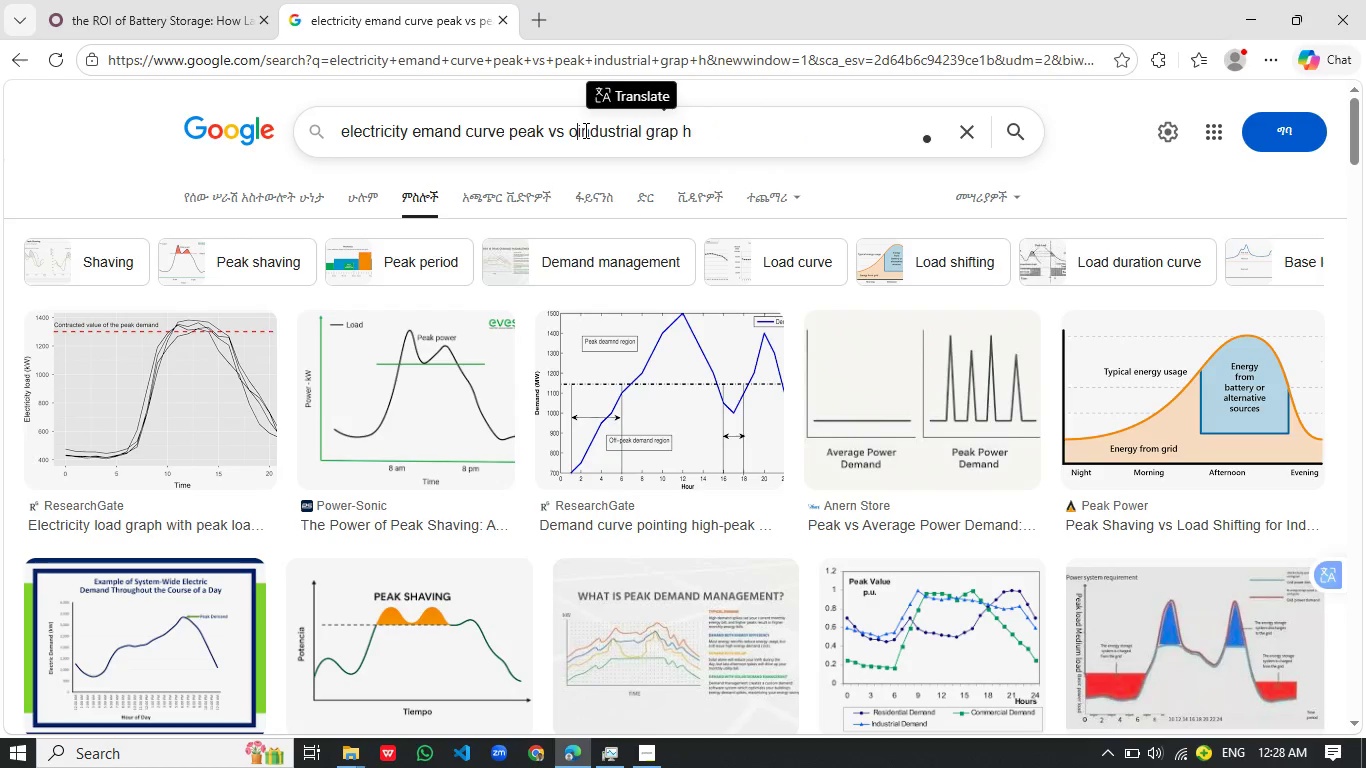 
type(off )
 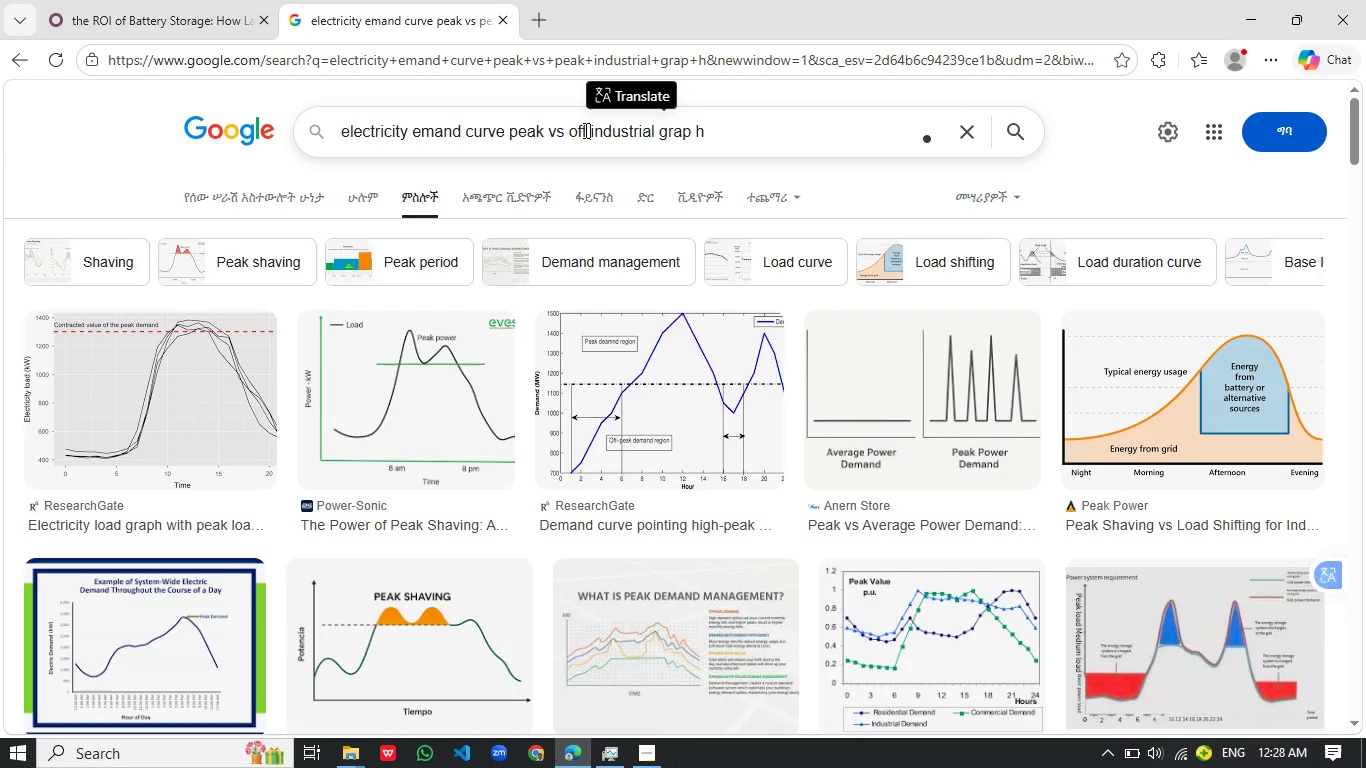 
wait(16.39)
 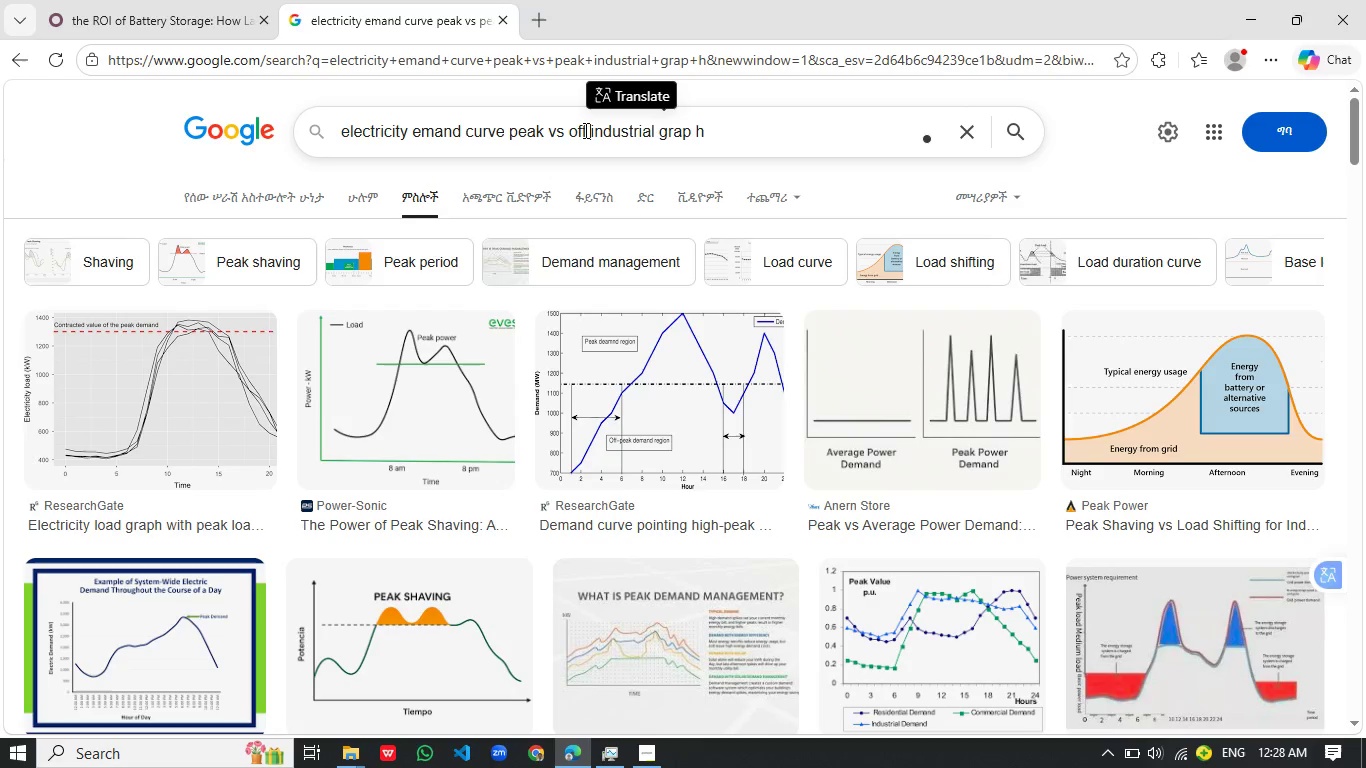 
left_click([97, 8])
 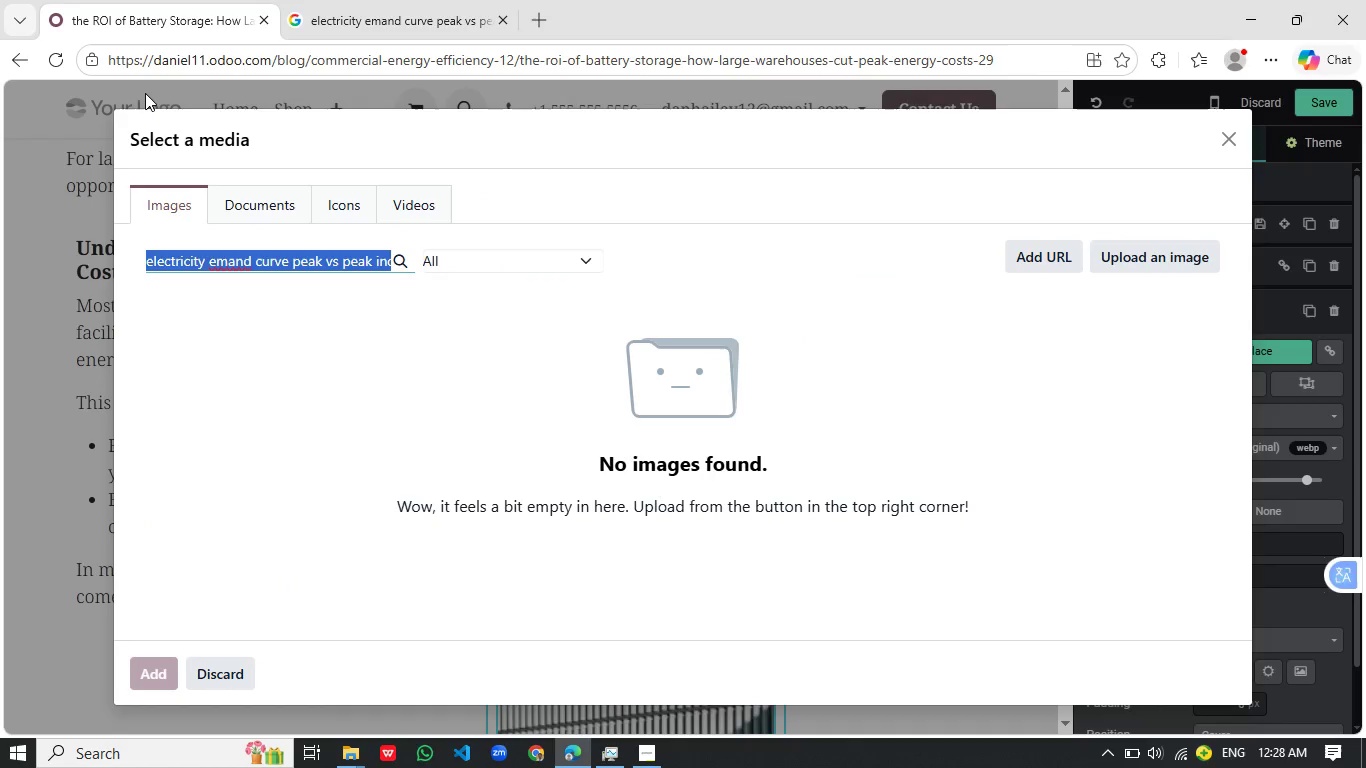 
wait(7.75)
 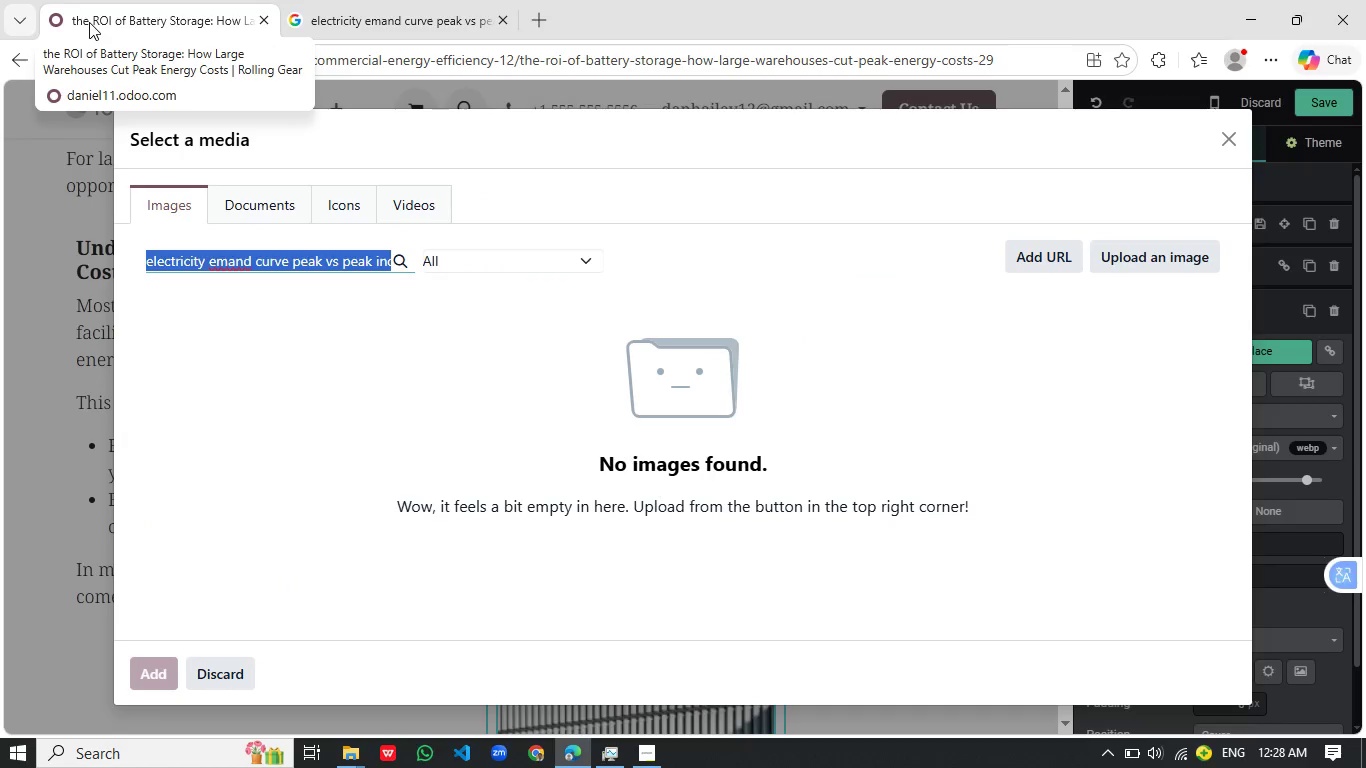 
left_click([344, 16])
 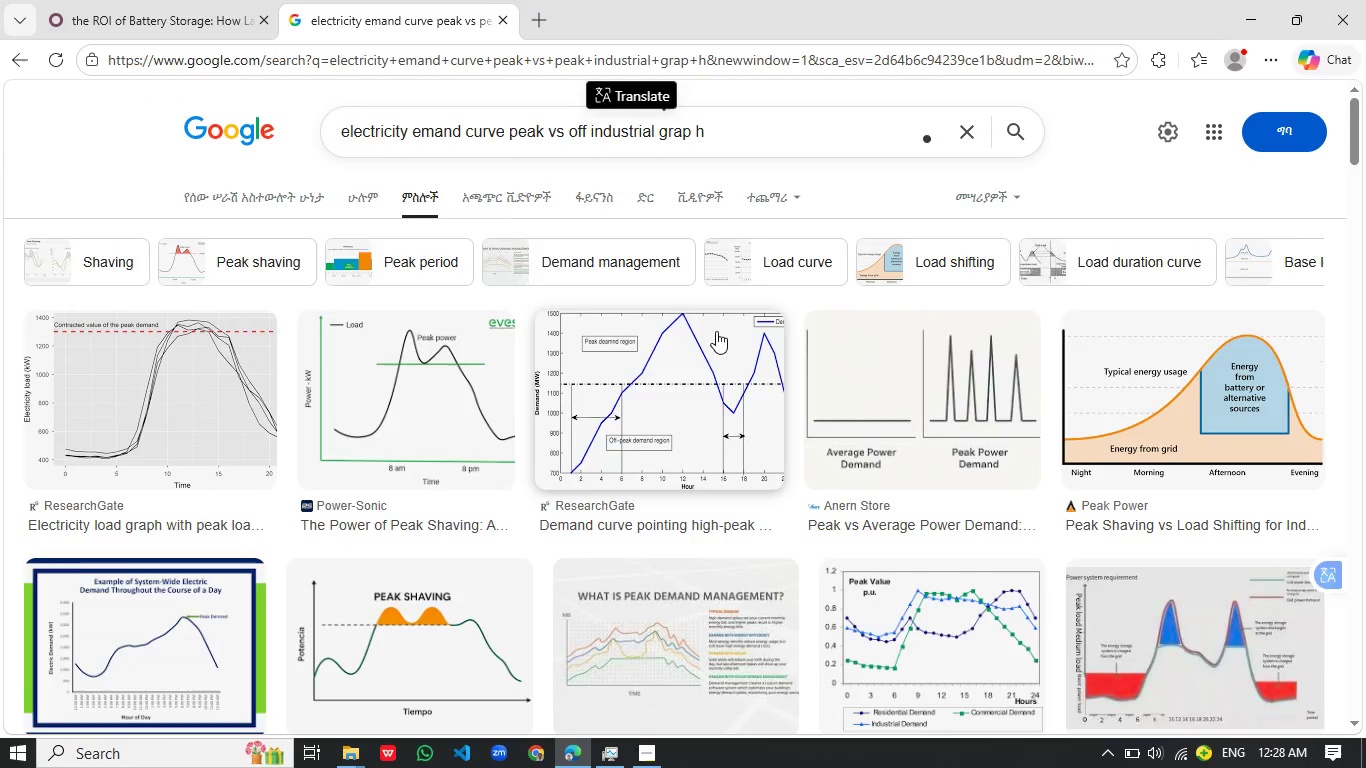 
scroll: coordinate [674, 343], scroll_direction: up, amount: 2.0
 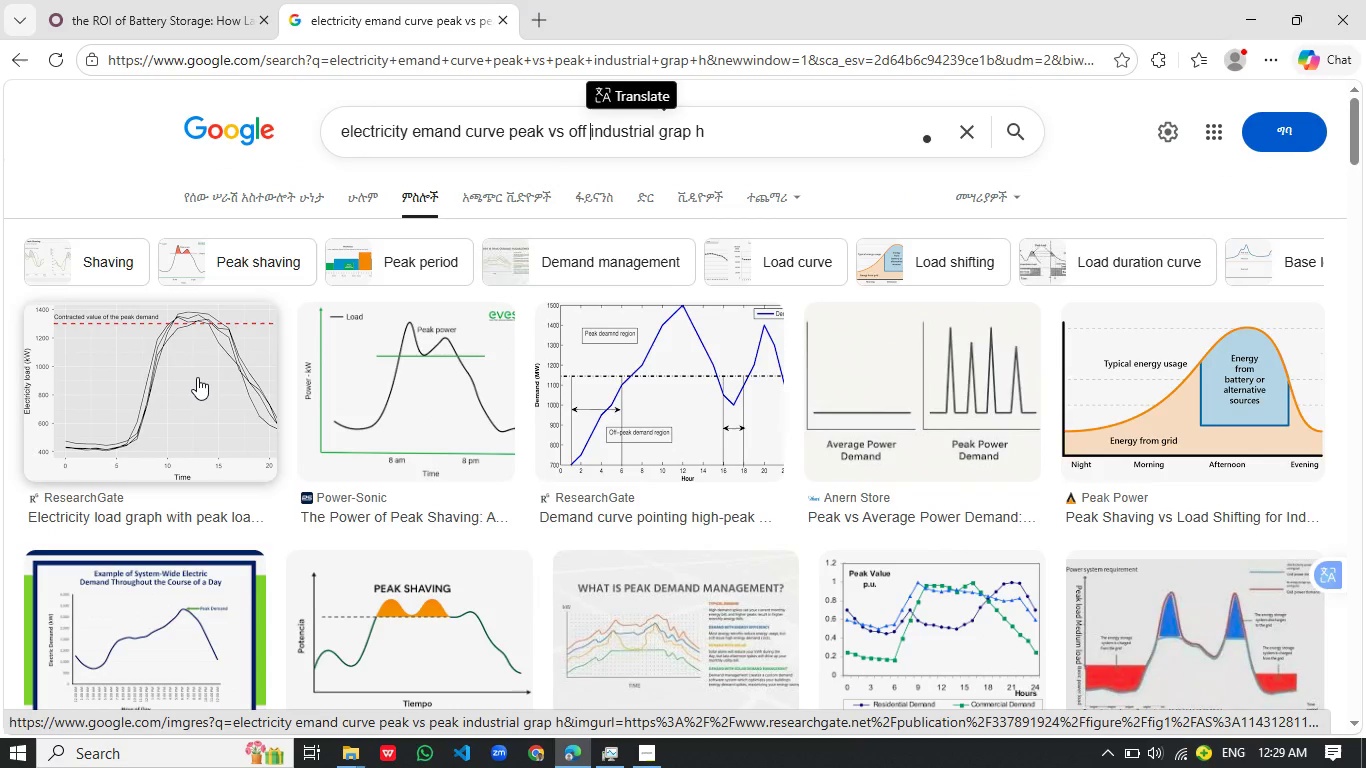 
left_click([194, 377])
 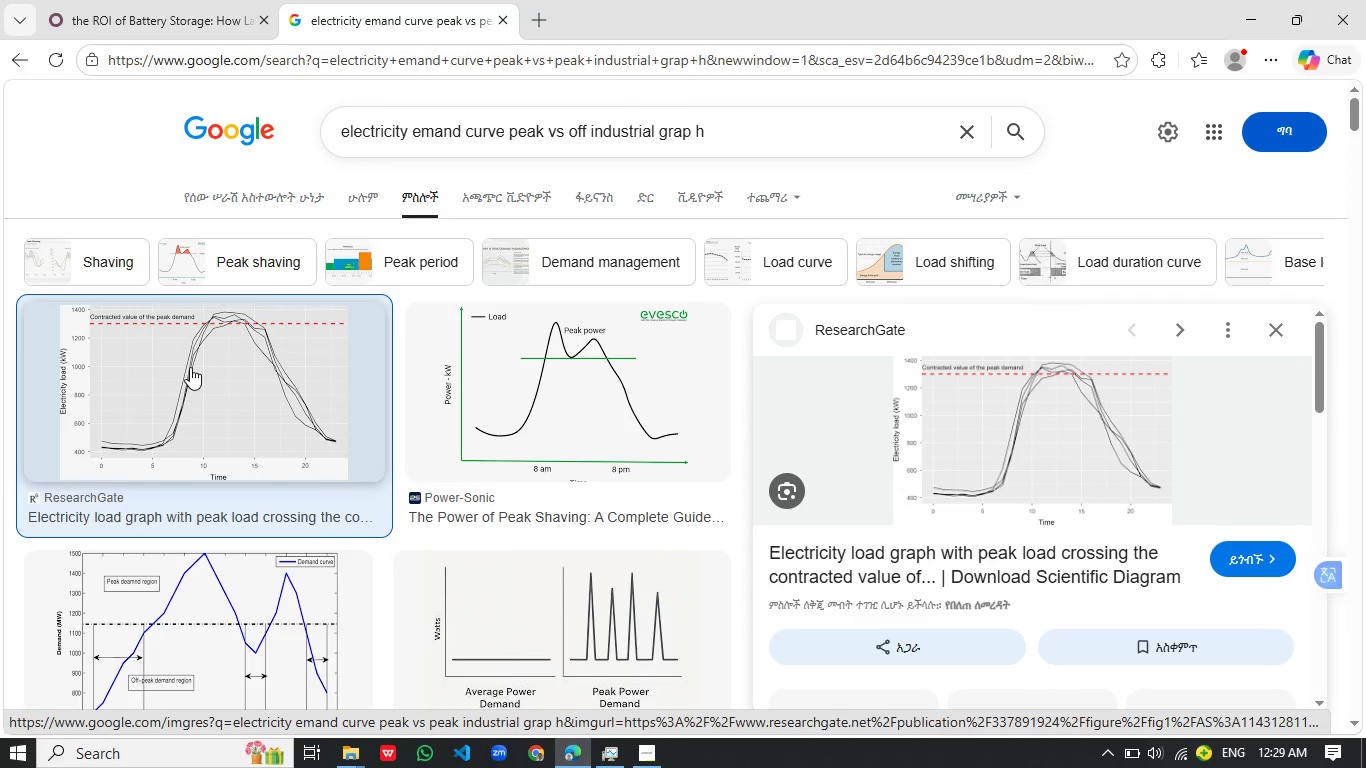 
wait(8.03)
 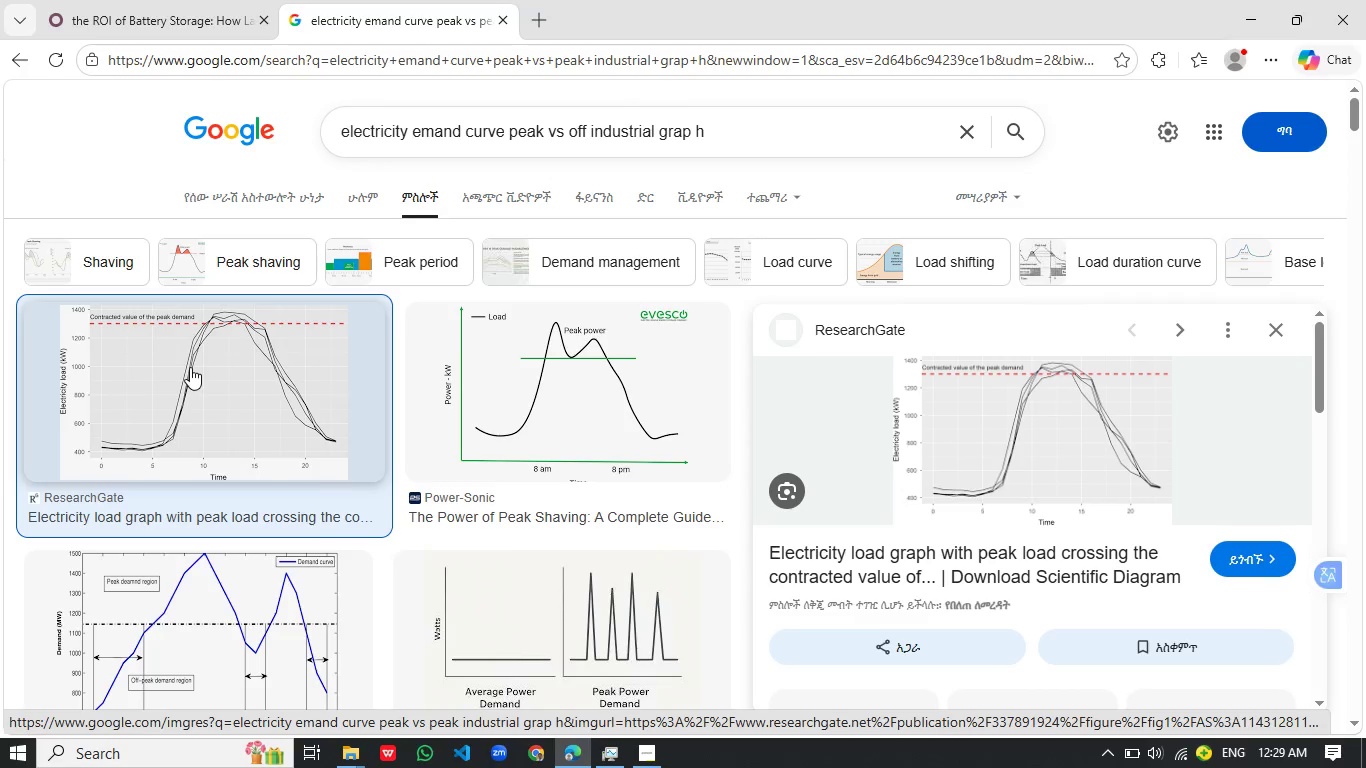 
right_click([972, 427])
 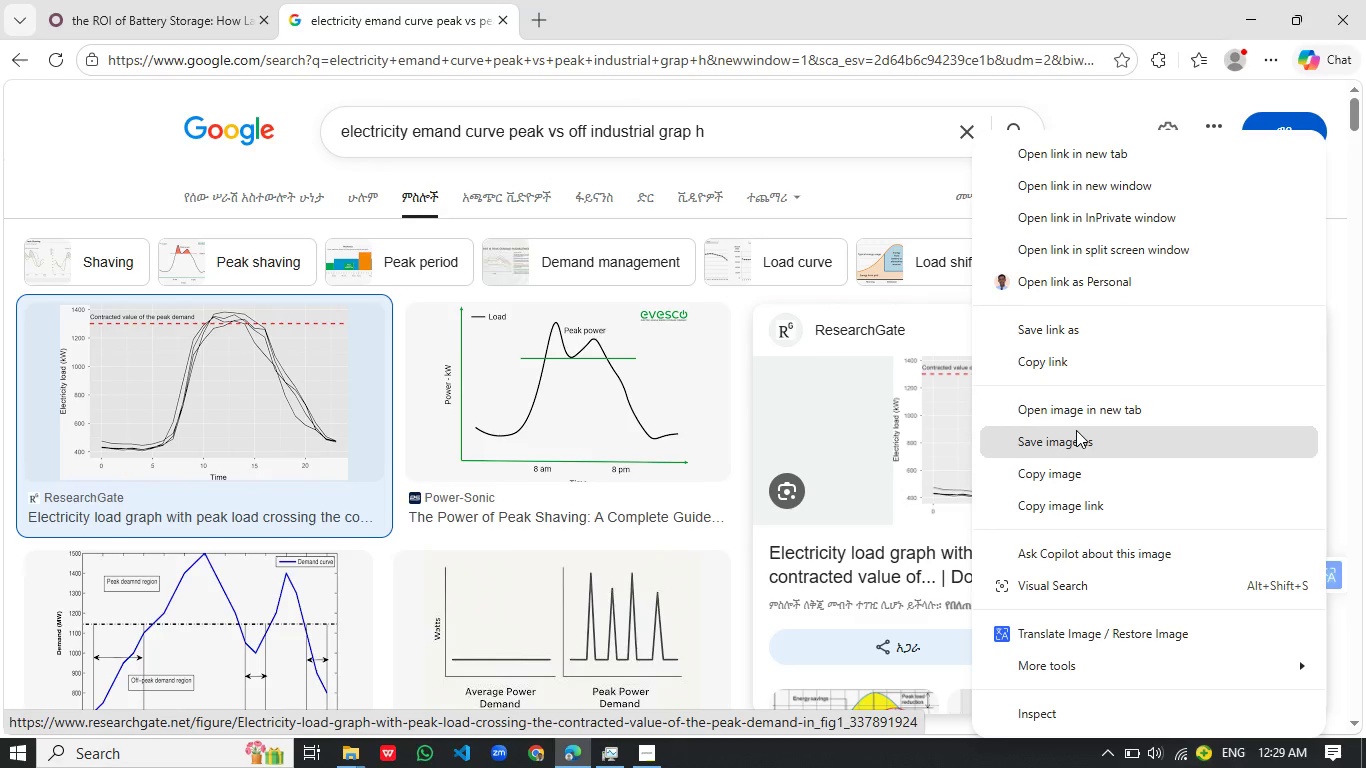 
left_click([1076, 430])
 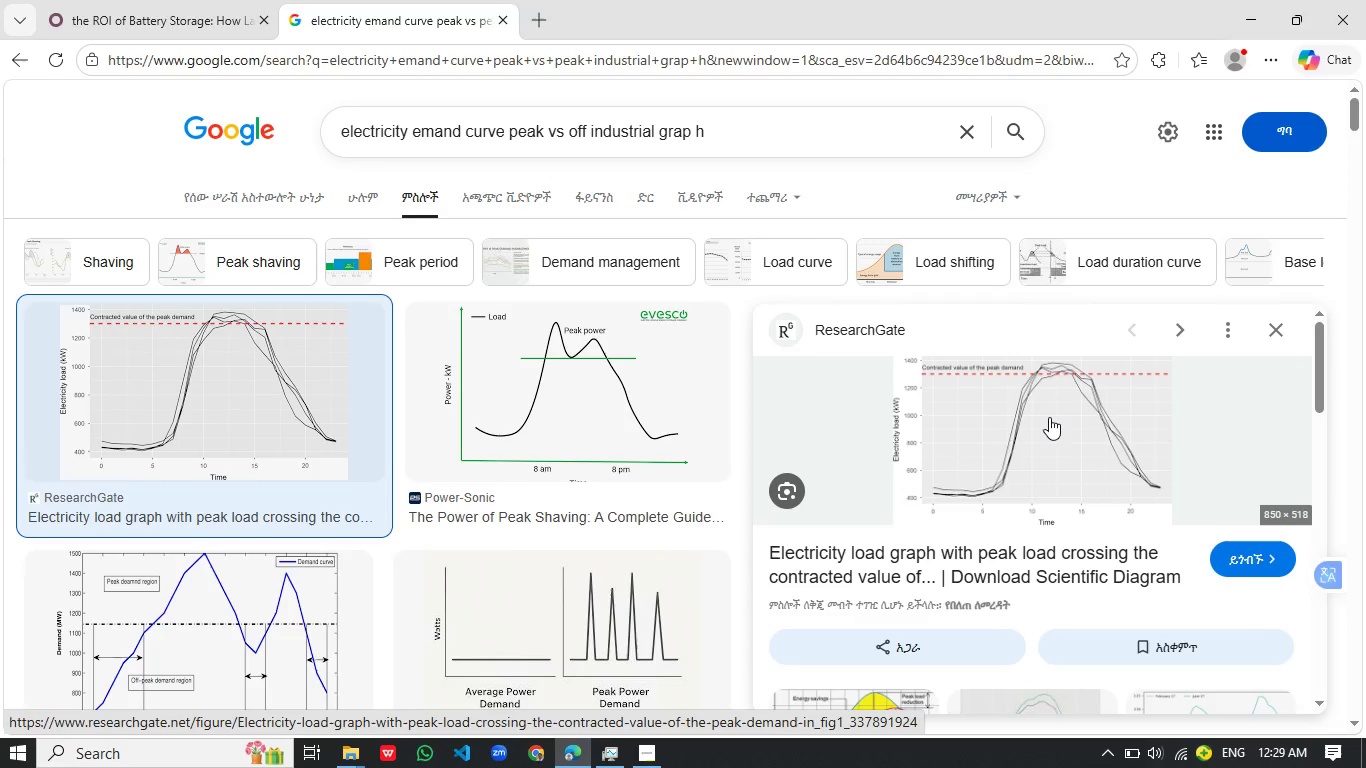 
wait(11.55)
 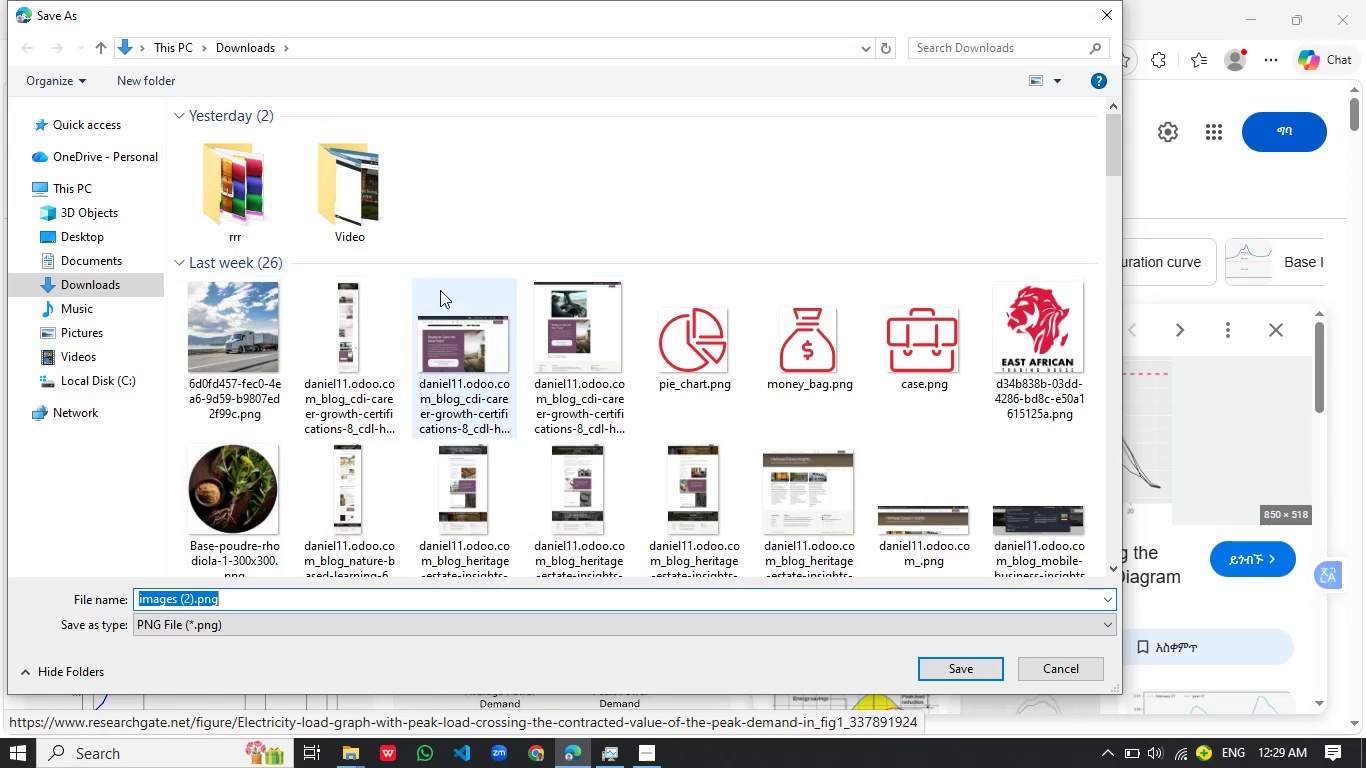 
left_click([111, 292])
 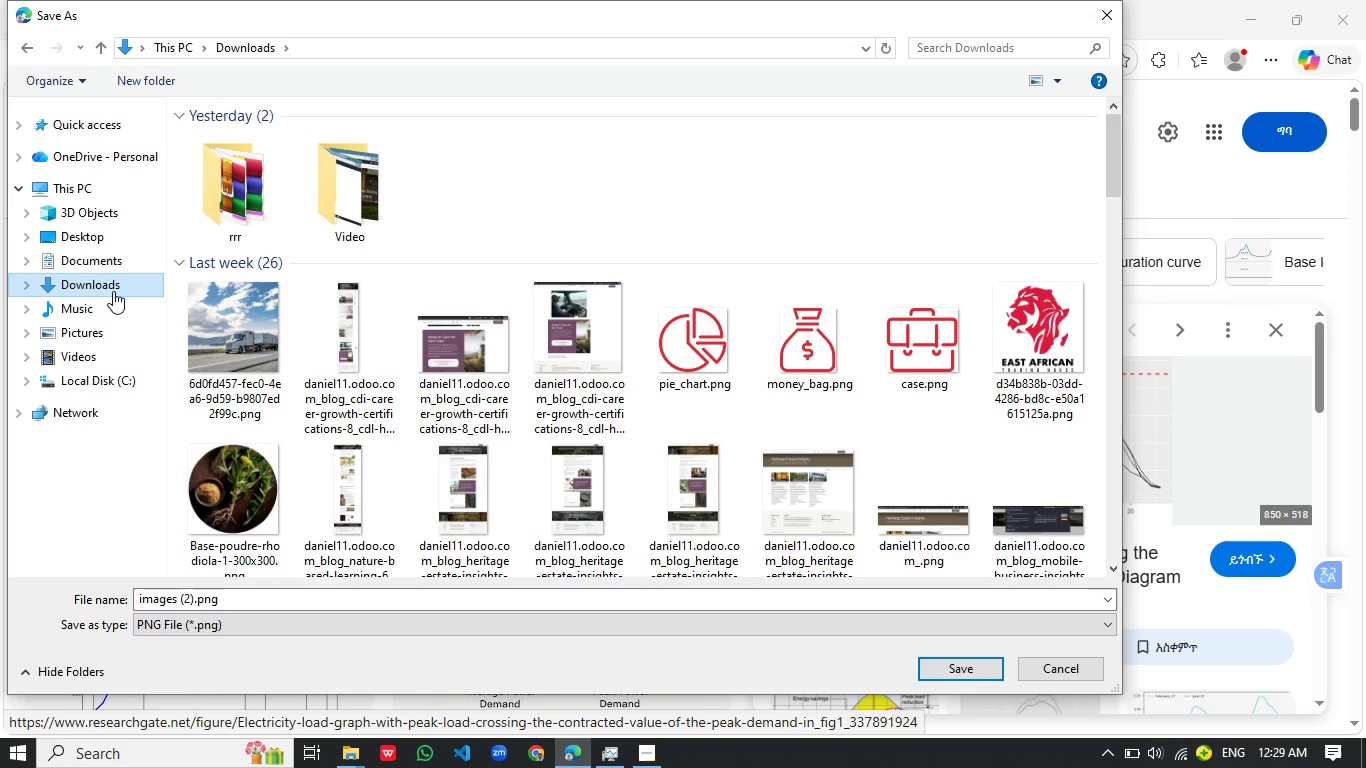 
scroll: coordinate [690, 266], scroll_direction: up, amount: 4.0
 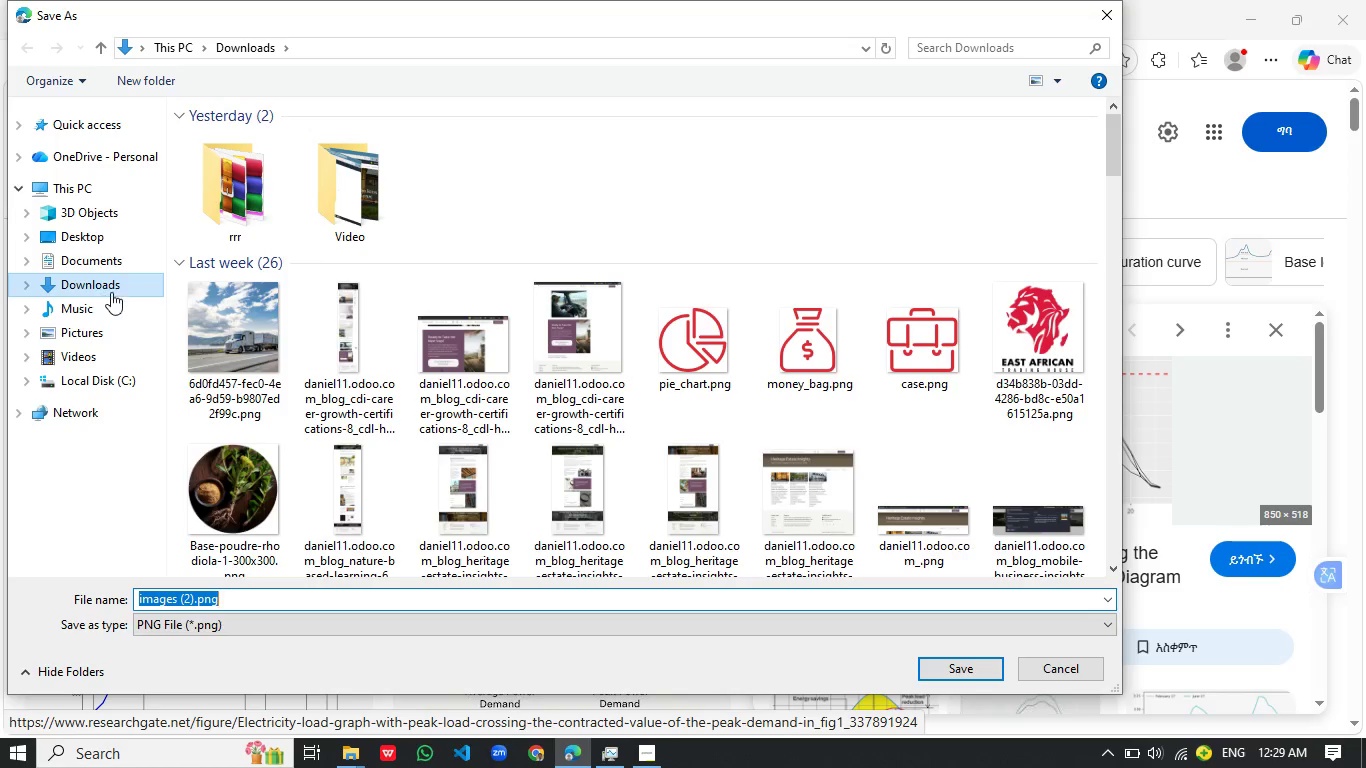 
left_click([113, 291])
 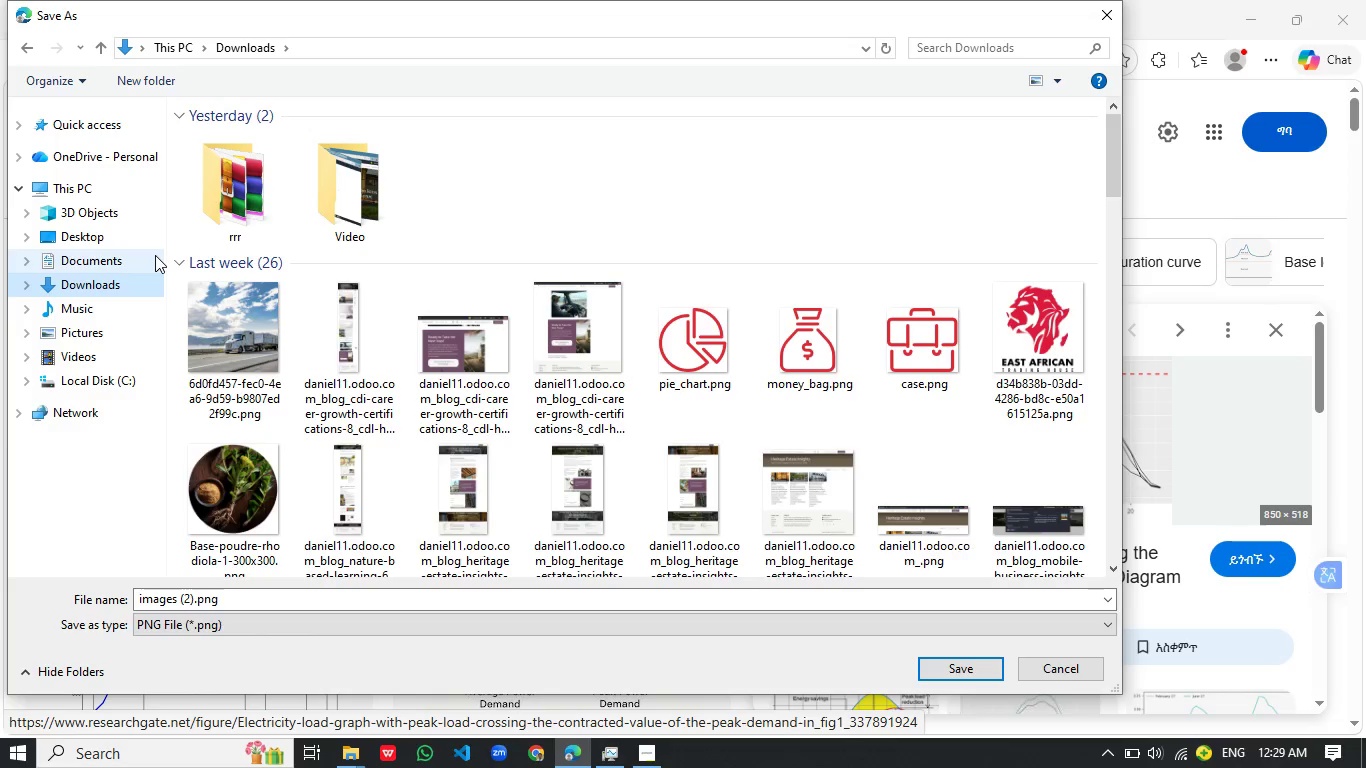 
left_click([155, 255])
 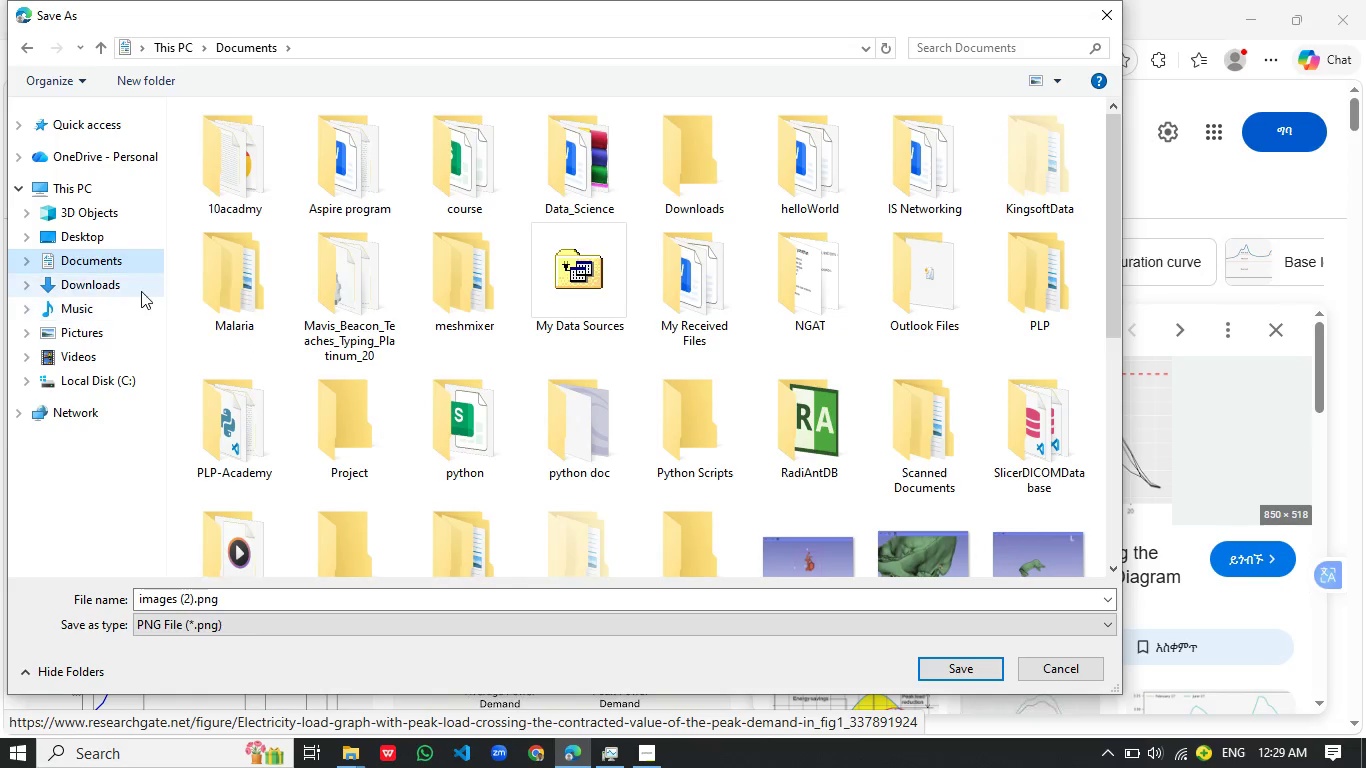 
left_click([141, 290])
 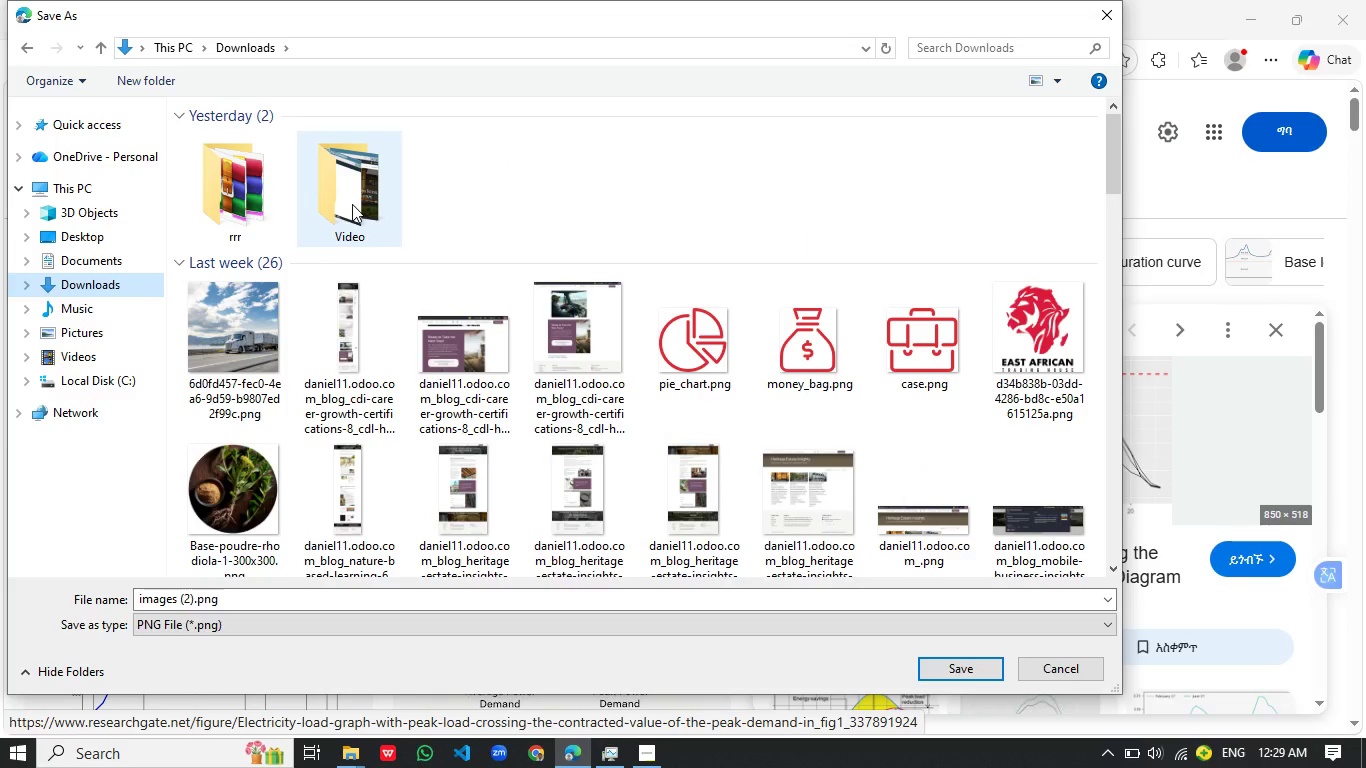 
left_click([353, 206])
 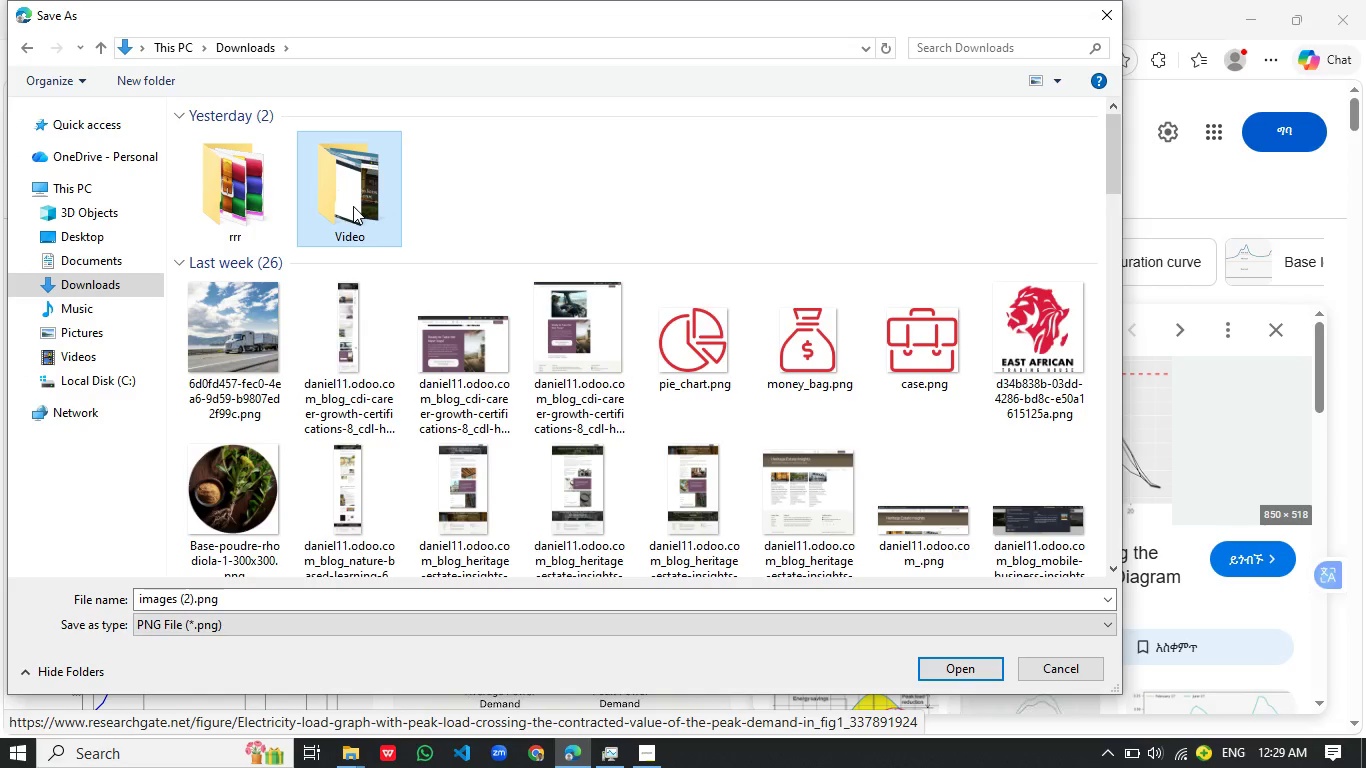 
double_click([353, 206])
 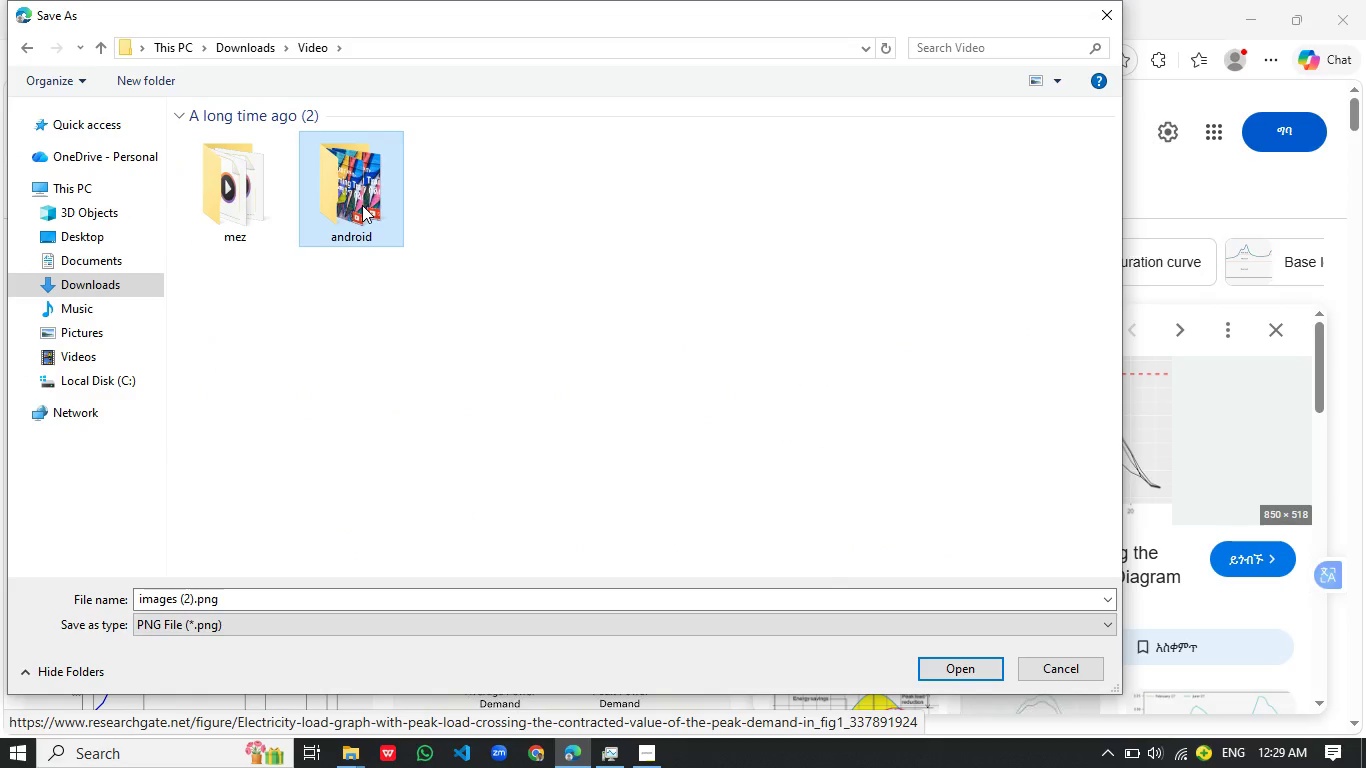 
mouse_move([373, 207])
 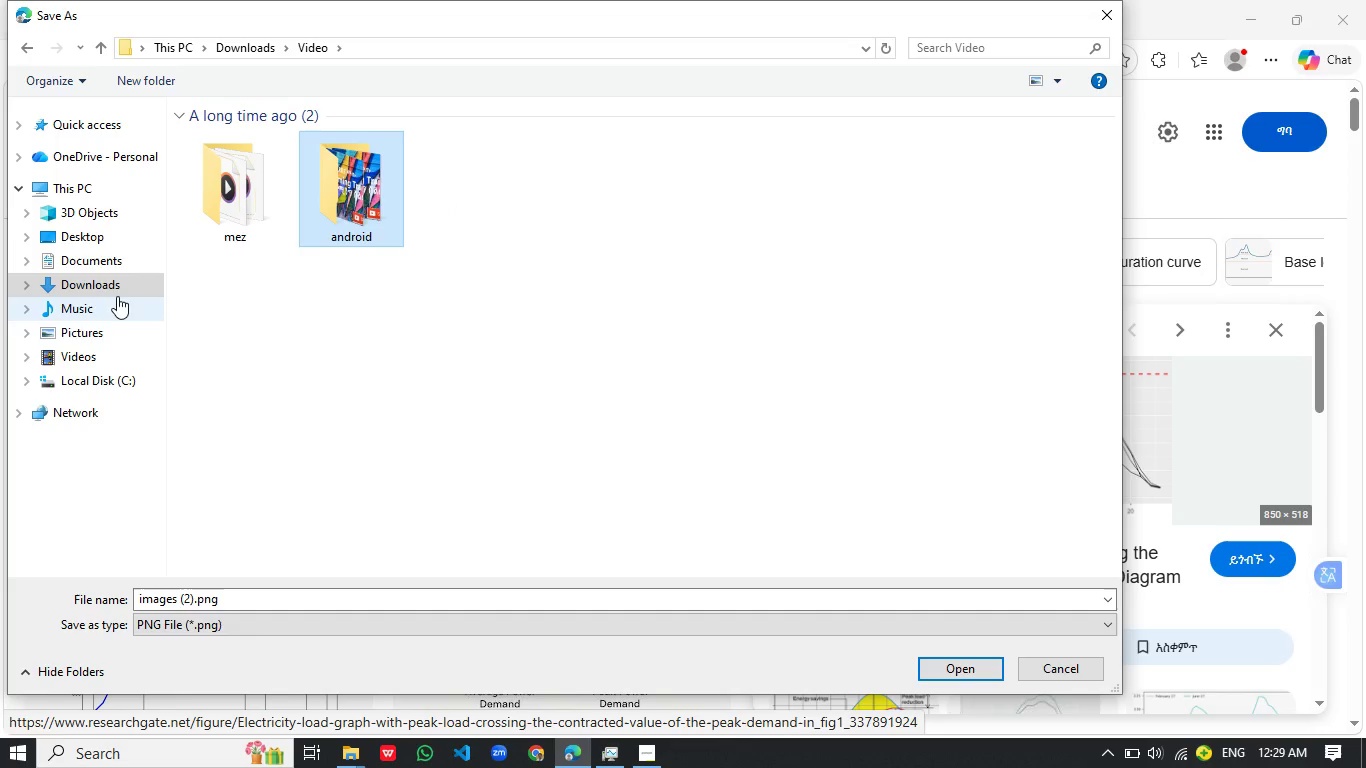 
left_click([121, 291])
 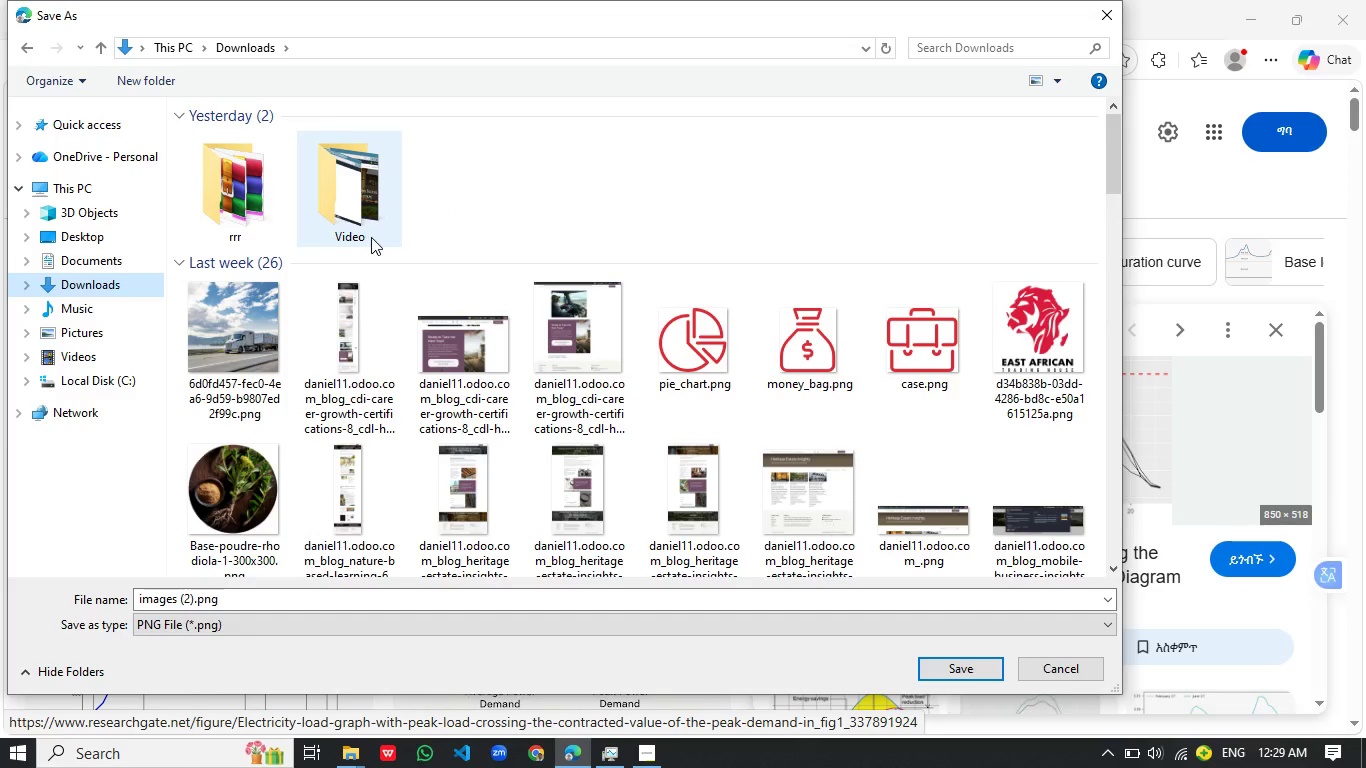 
wait(10.56)
 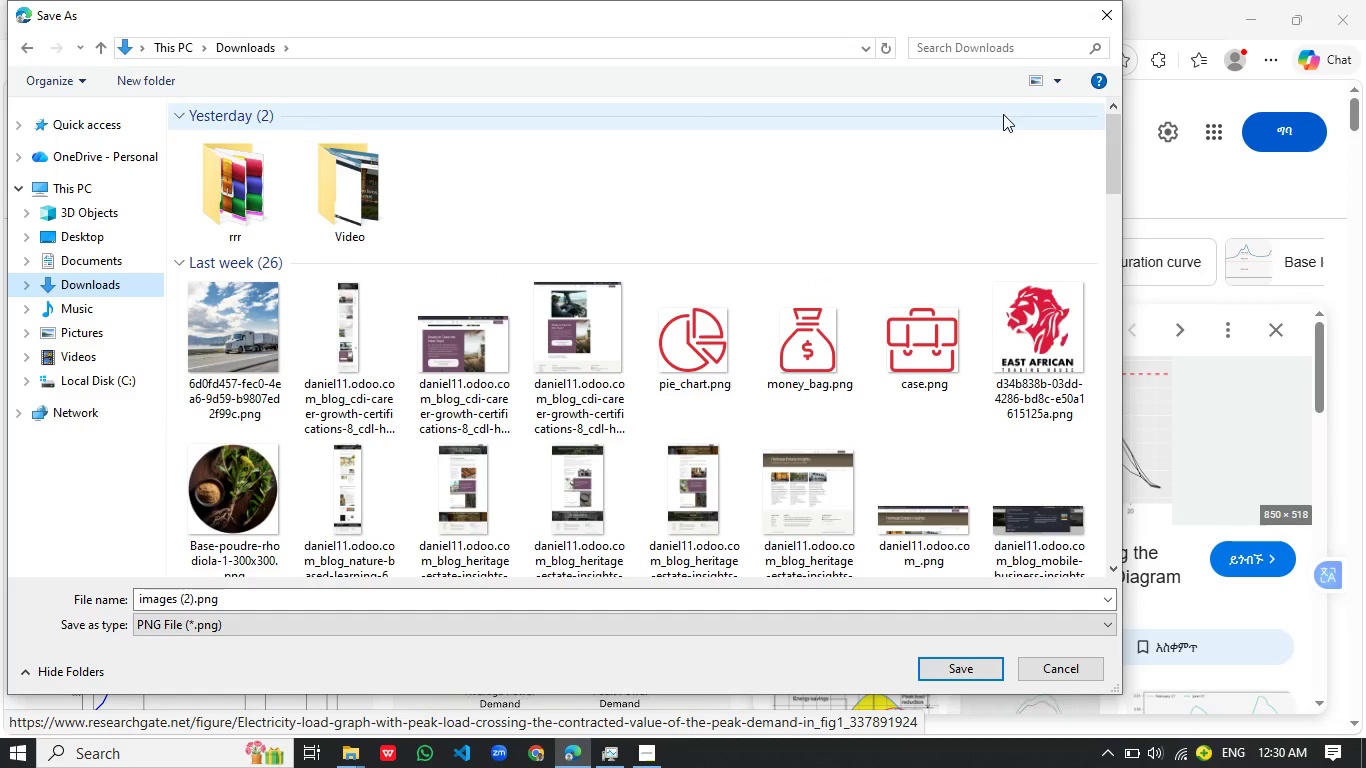 
left_click([1126, 18])
 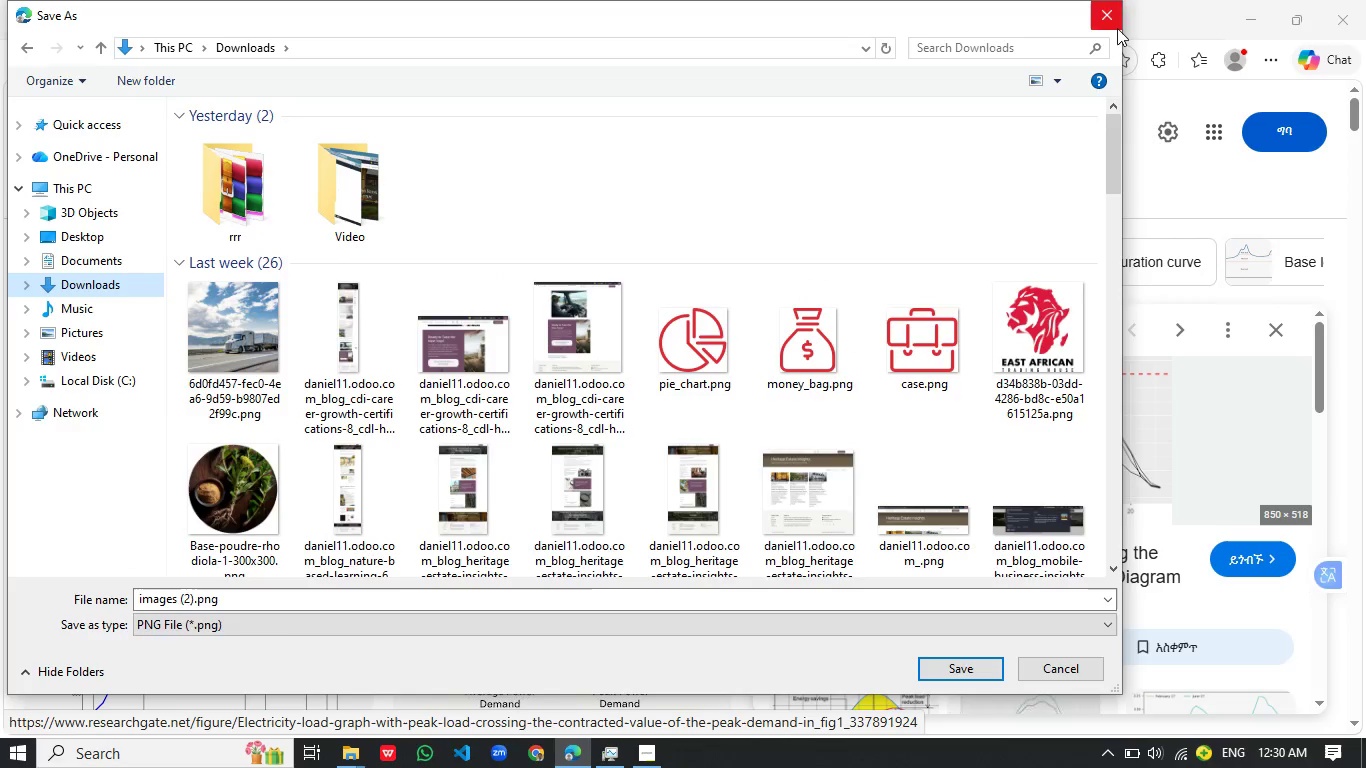 
scroll: coordinate [767, 466], scroll_direction: up, amount: 1.0
 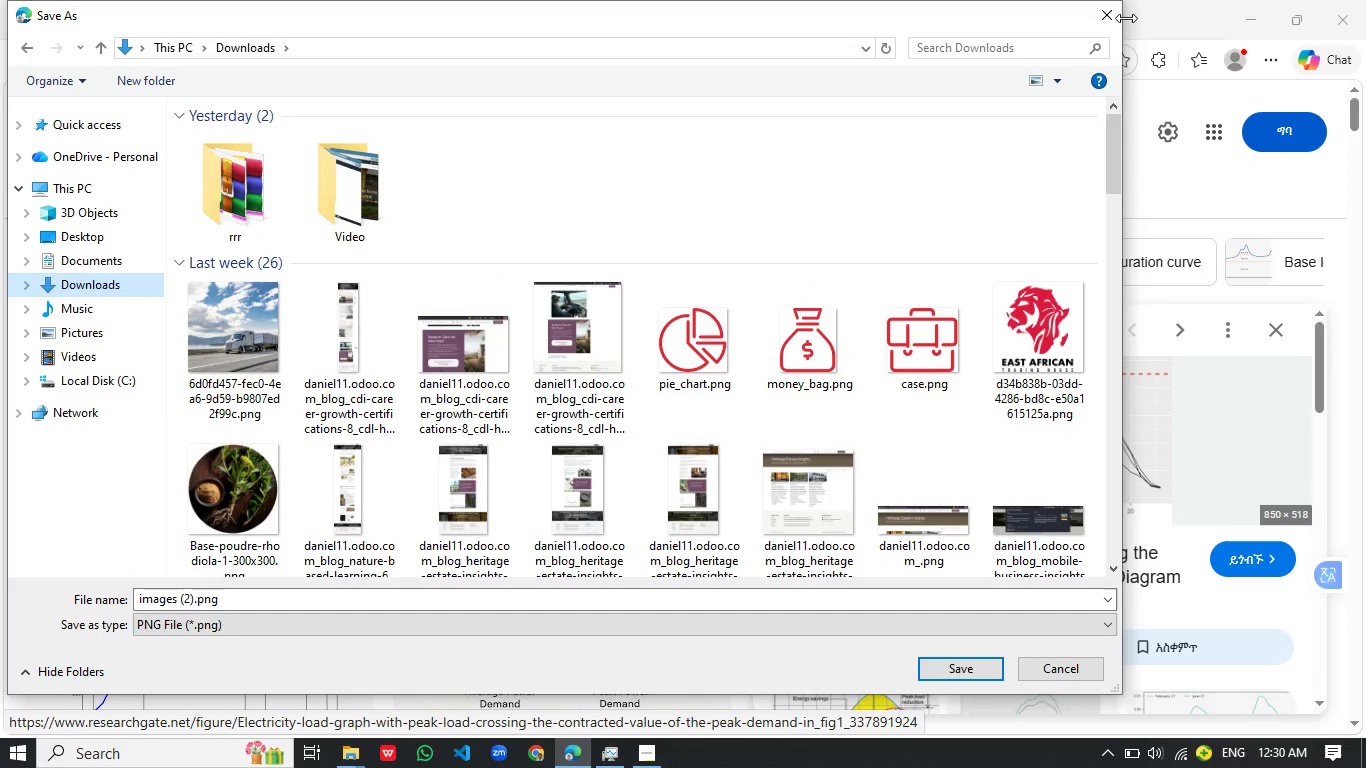 
left_click([1117, 28])
 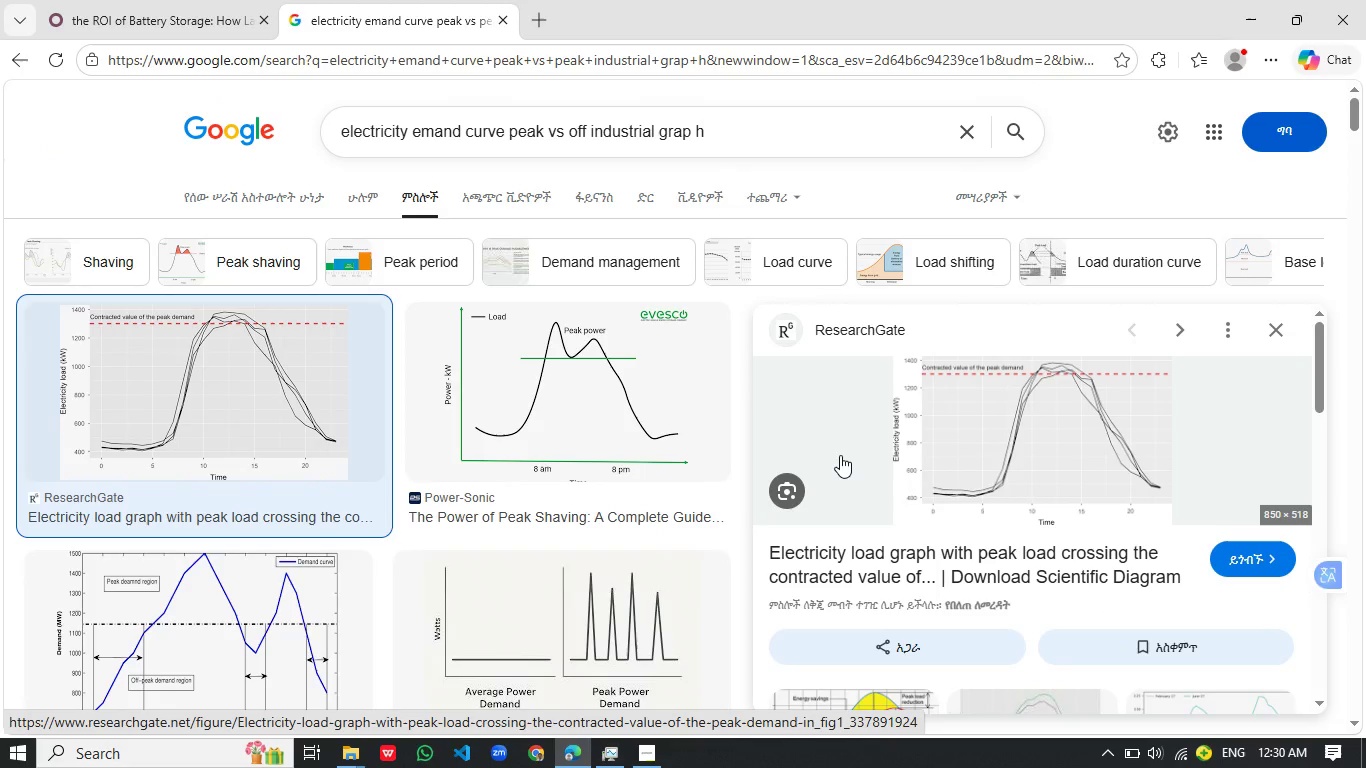 
left_click([303, 410])
 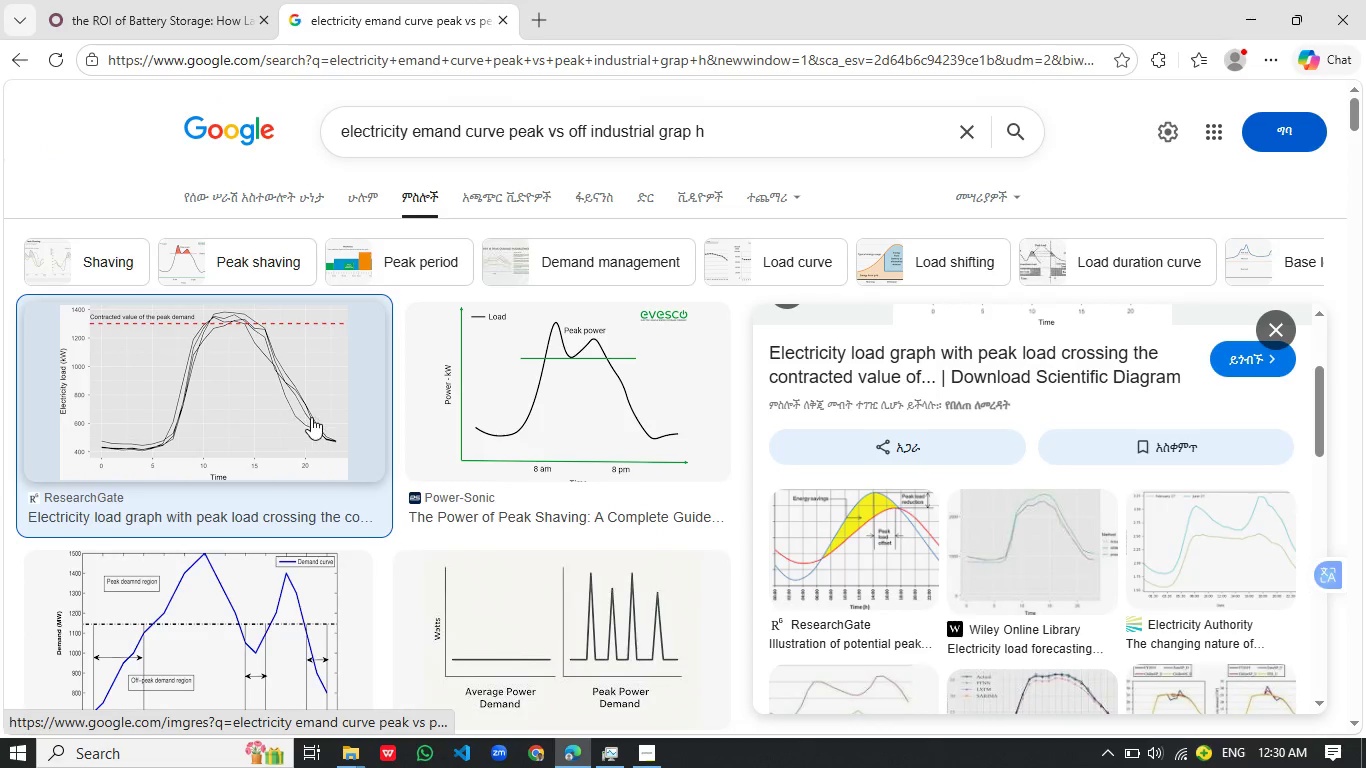 
left_click_drag(start_coordinate=[303, 410], to_coordinate=[310, 417])
 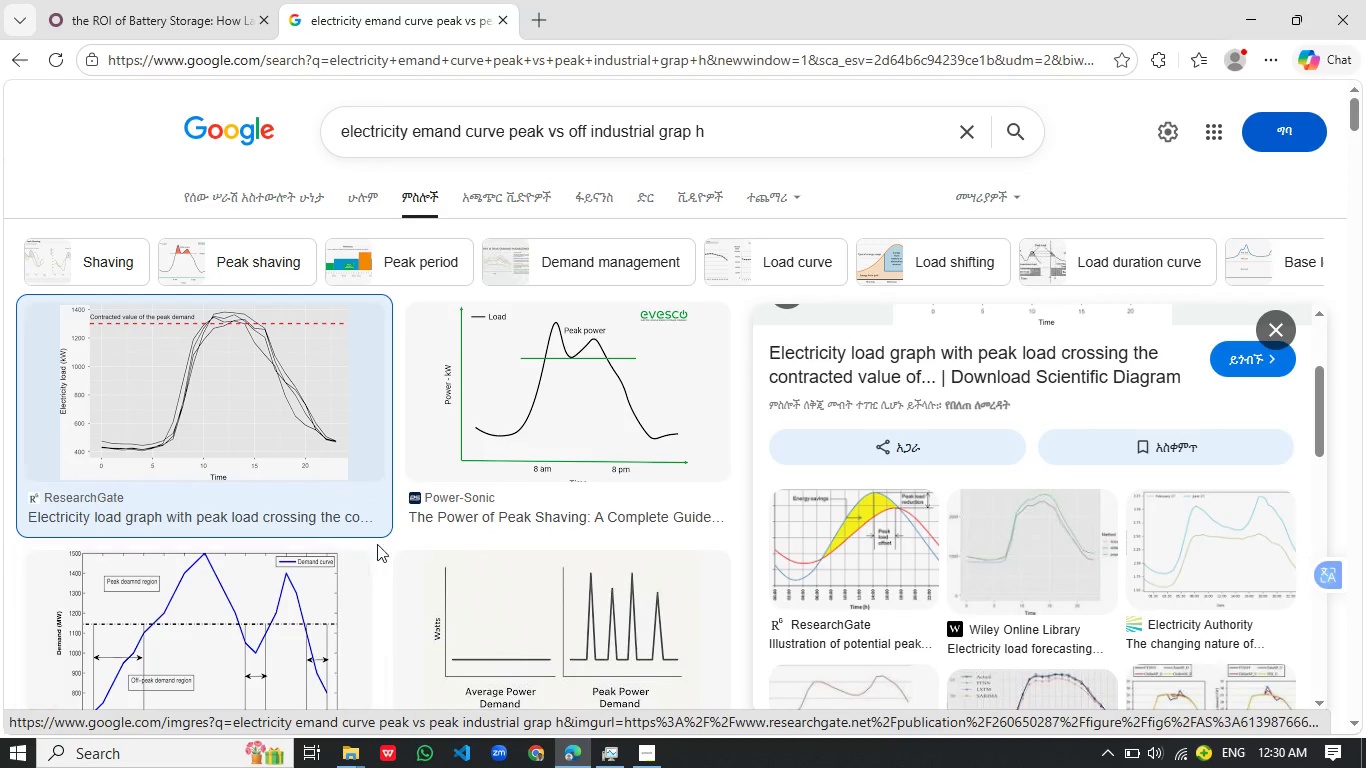 
scroll: coordinate [836, 459], scroll_direction: down, amount: 2.0
 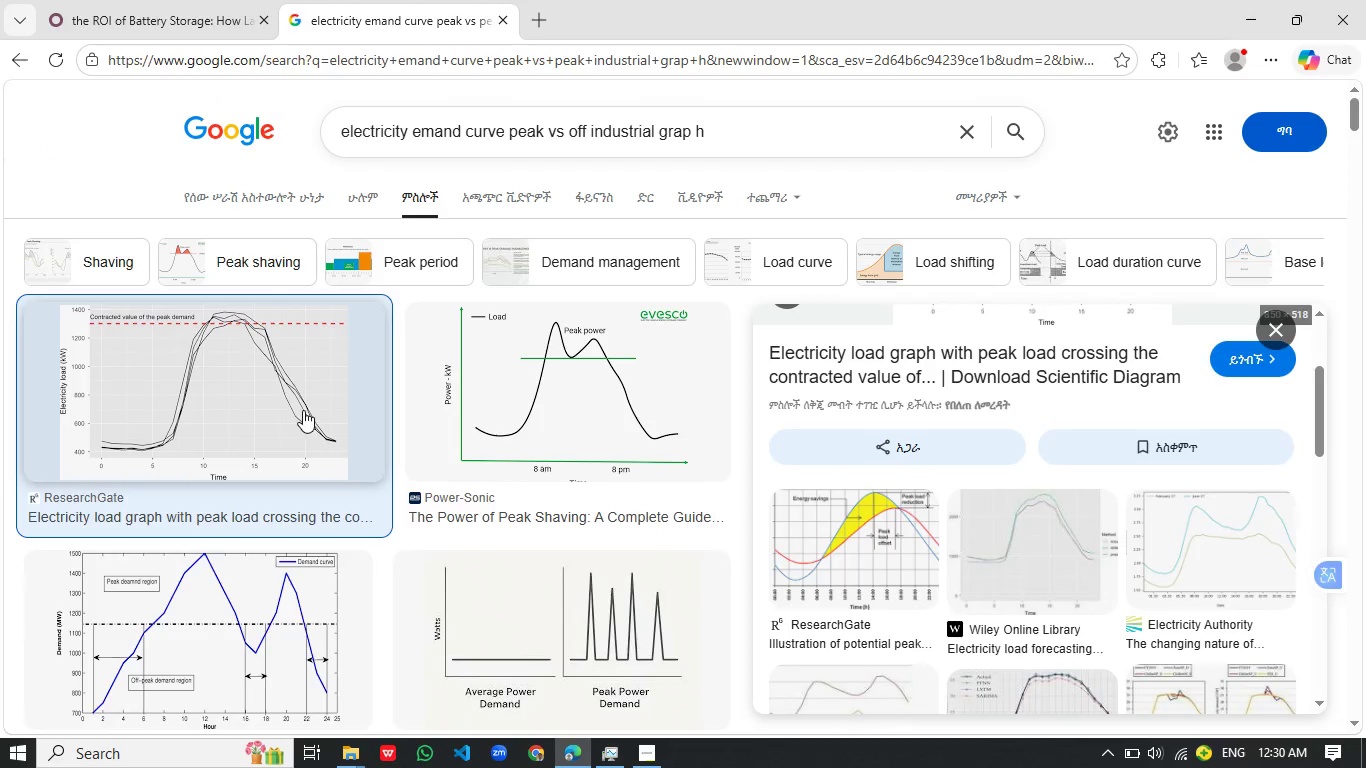 
wait(12.36)
 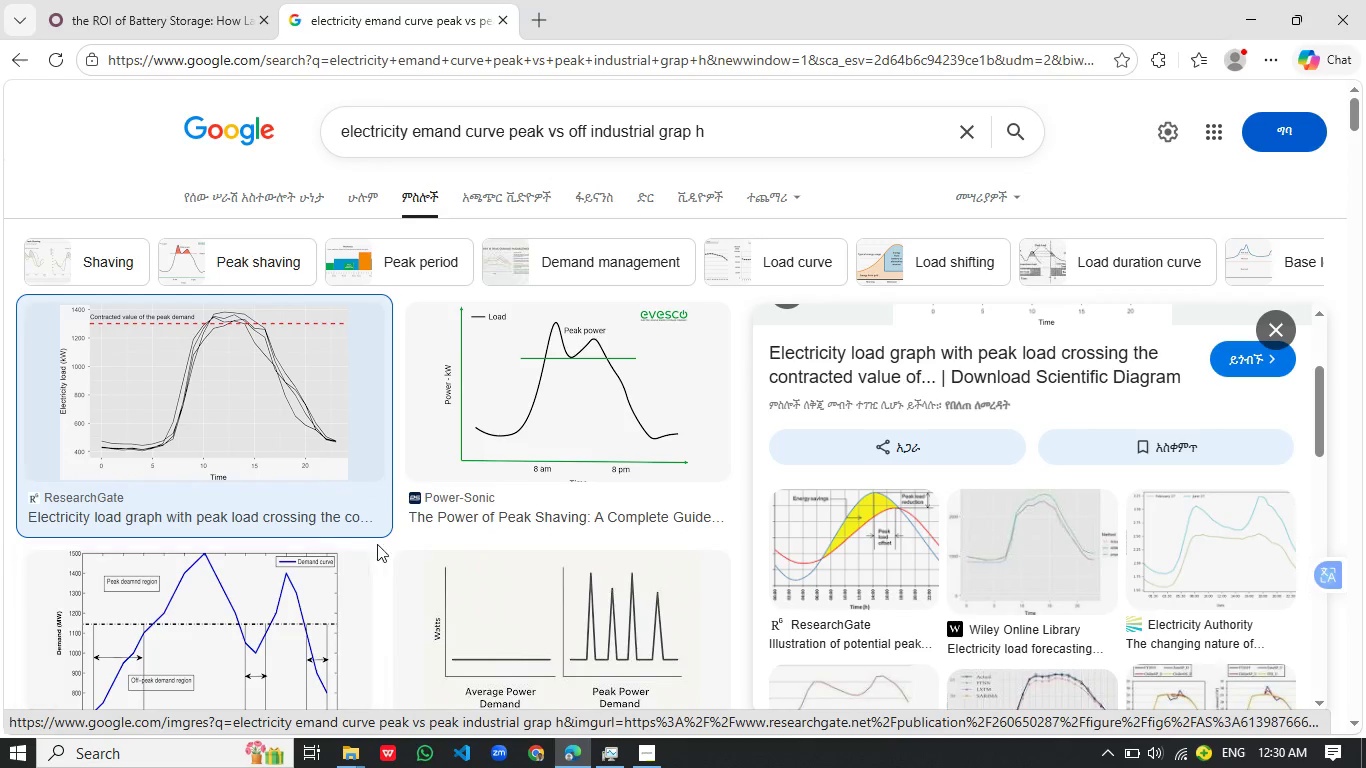 
key(Backspace)
 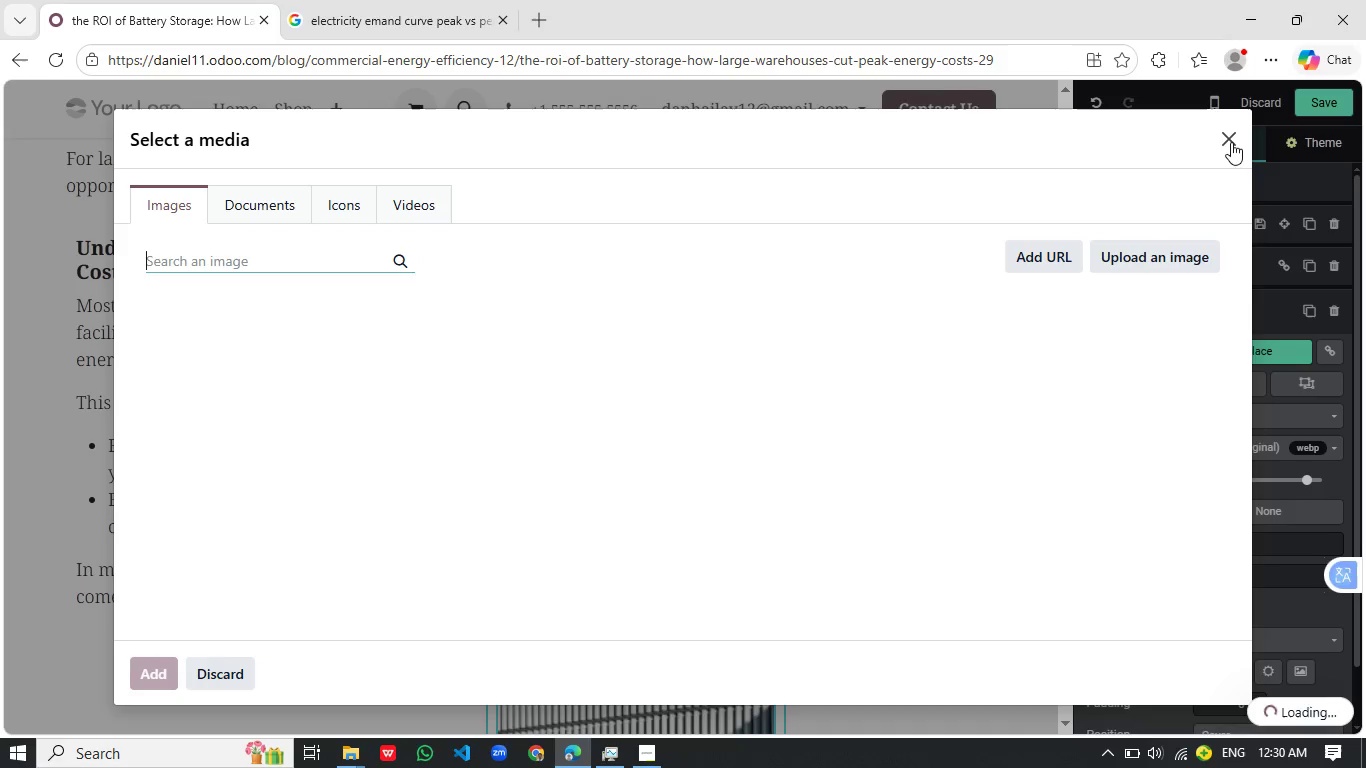 
left_click([1232, 144])
 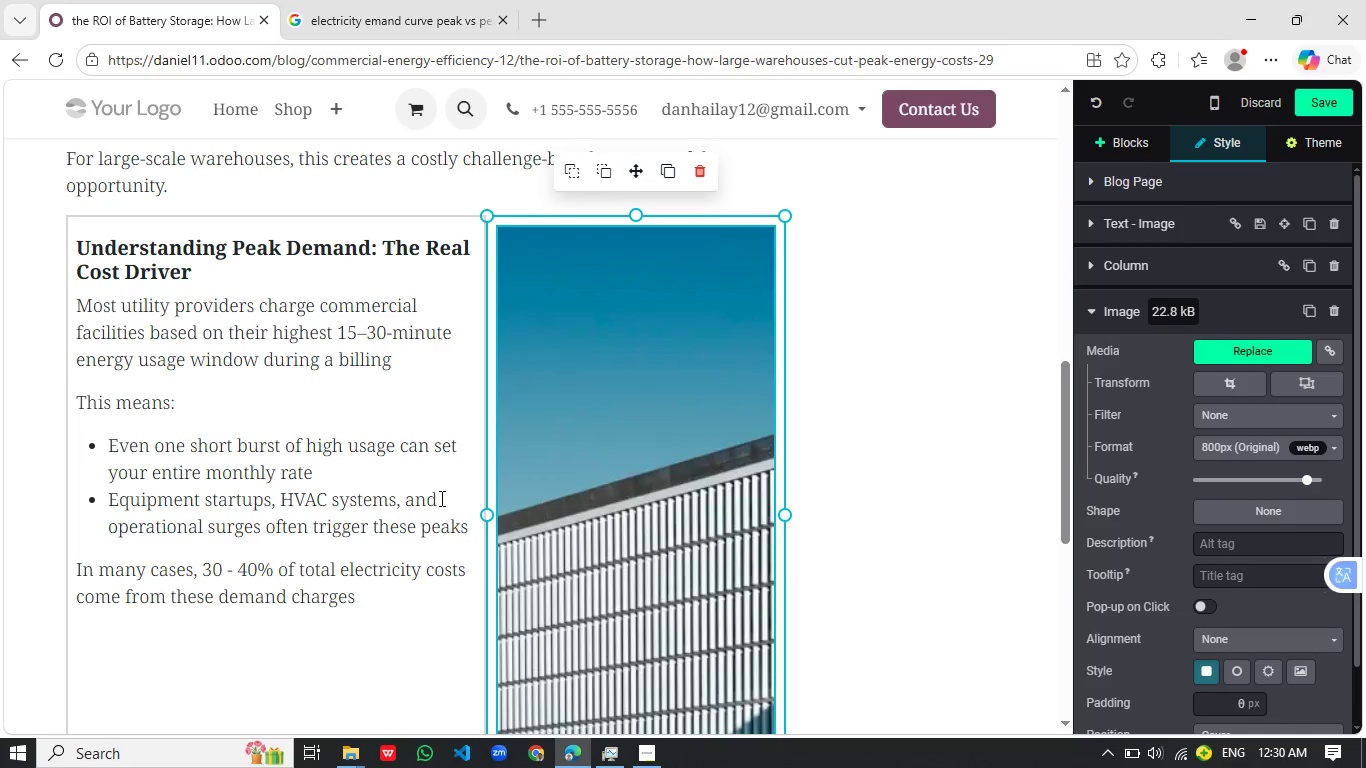 
left_click([614, 485])
 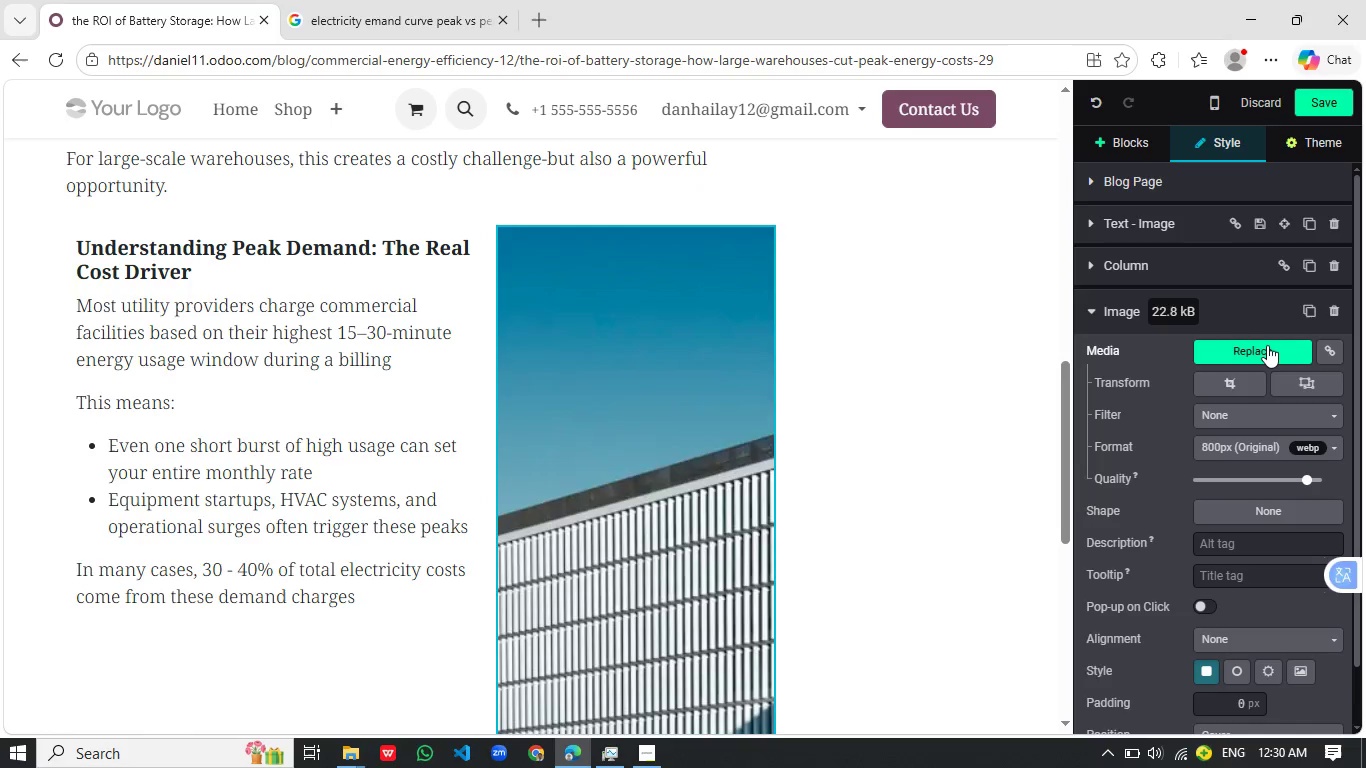 
left_click([1267, 345])
 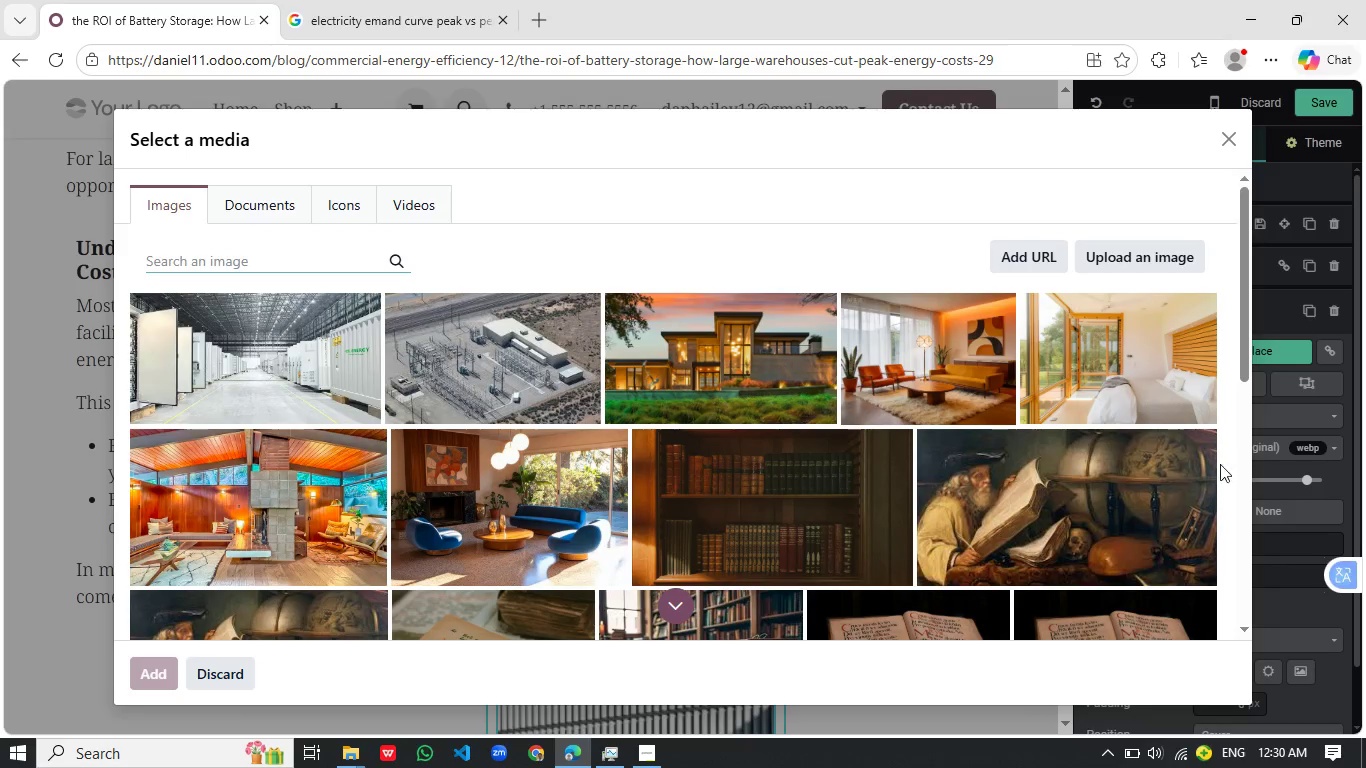 
wait(16.84)
 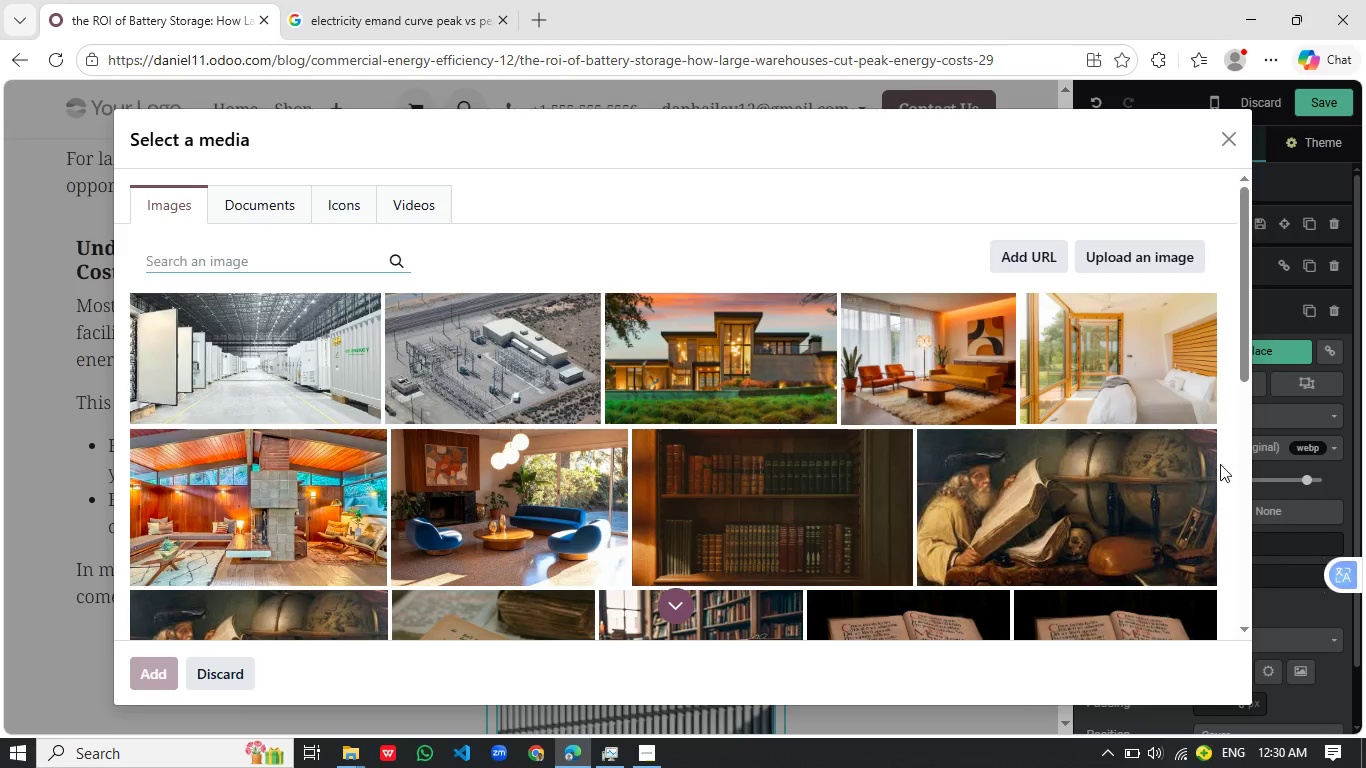 
left_click([1234, 143])
 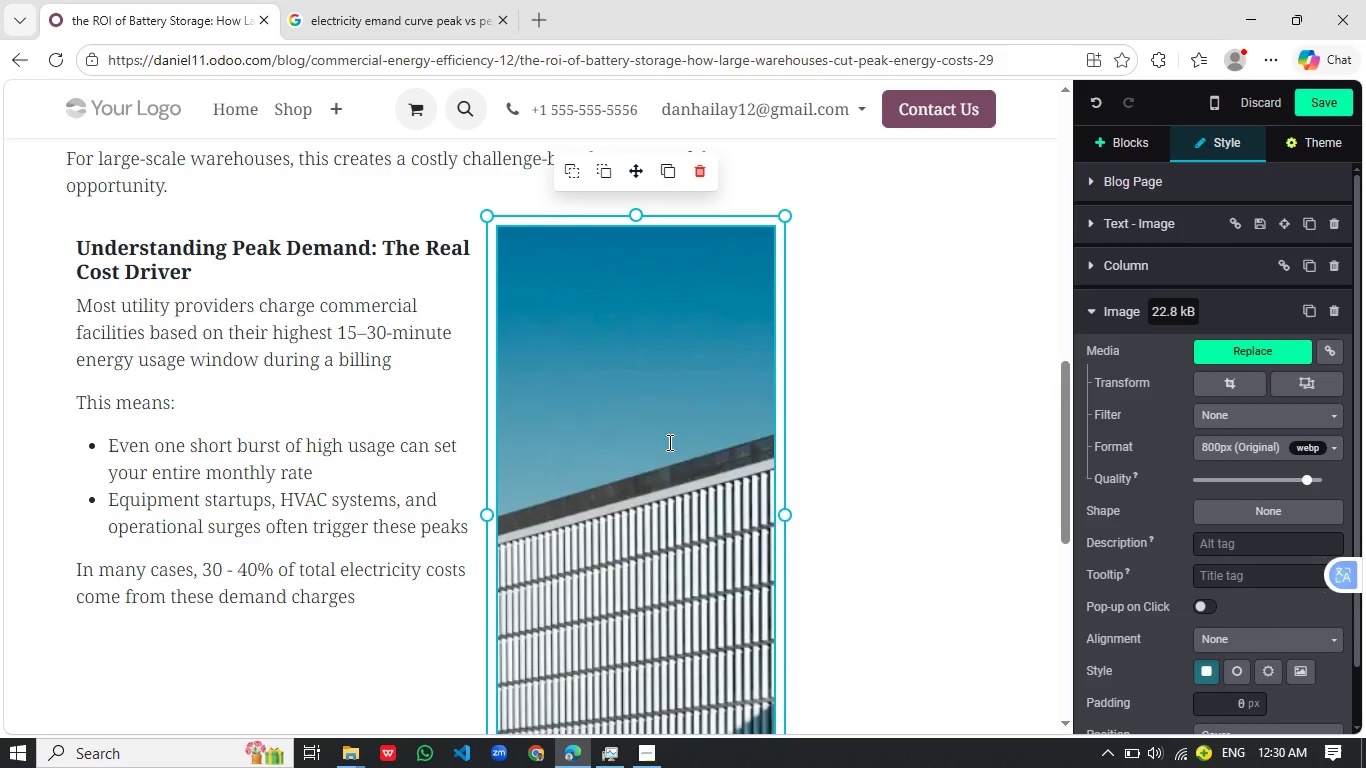 
left_click([607, 489])
 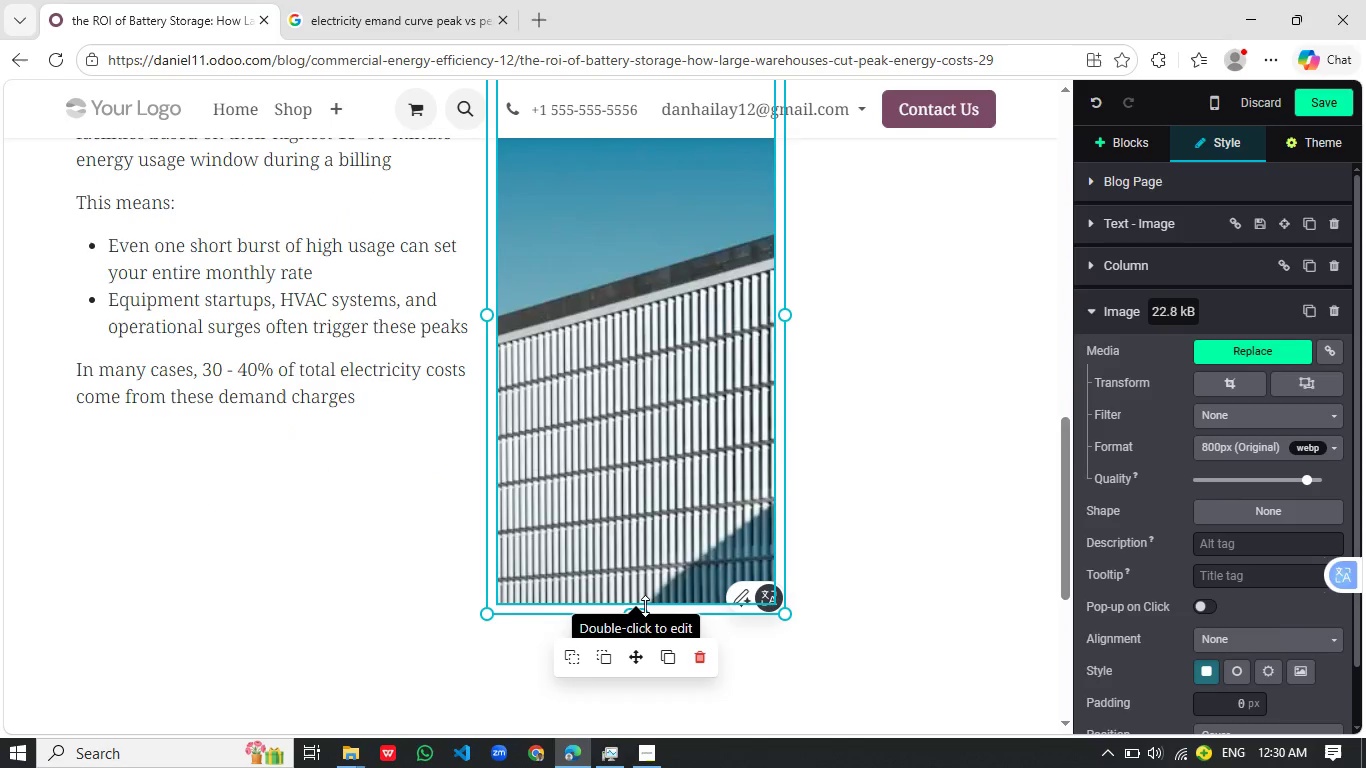 
scroll: coordinate [667, 449], scroll_direction: down, amount: 2.0
 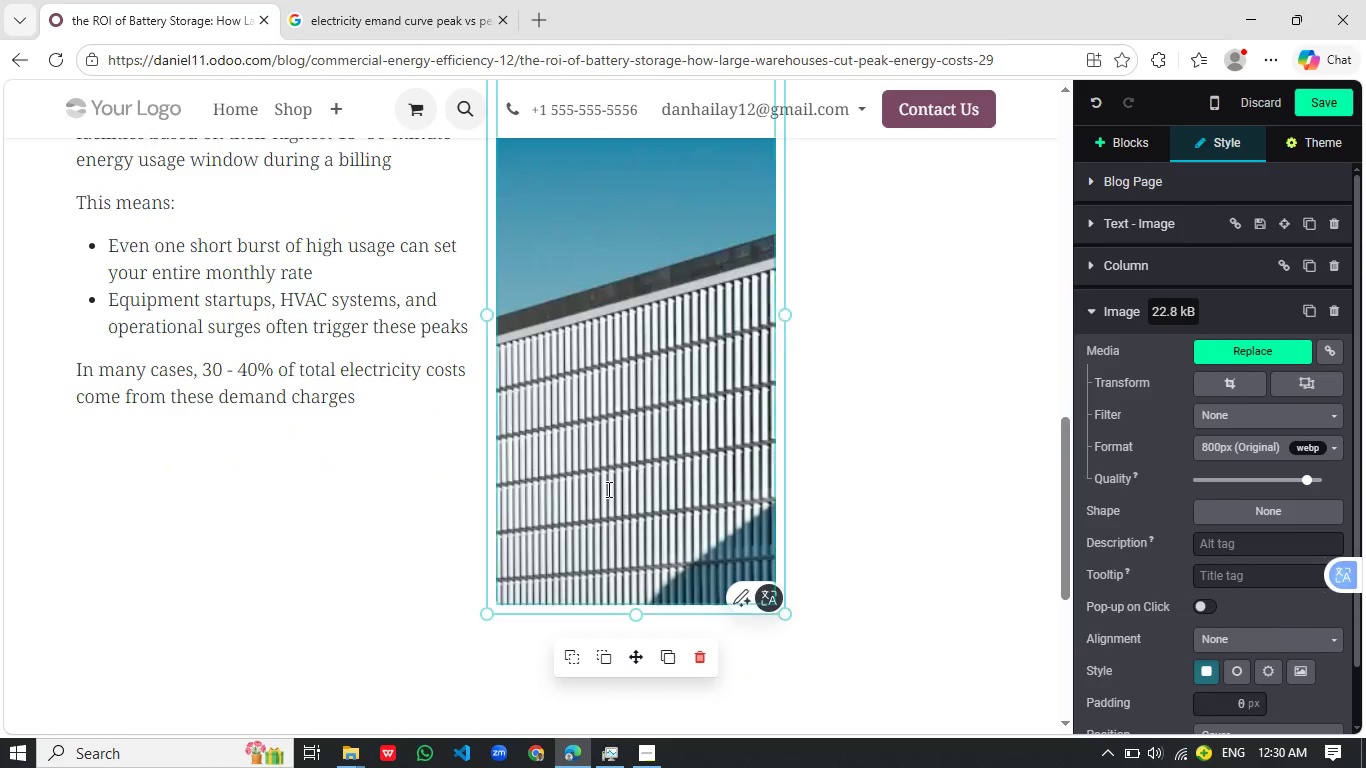 
left_click_drag(start_coordinate=[645, 606], to_coordinate=[652, 449])
 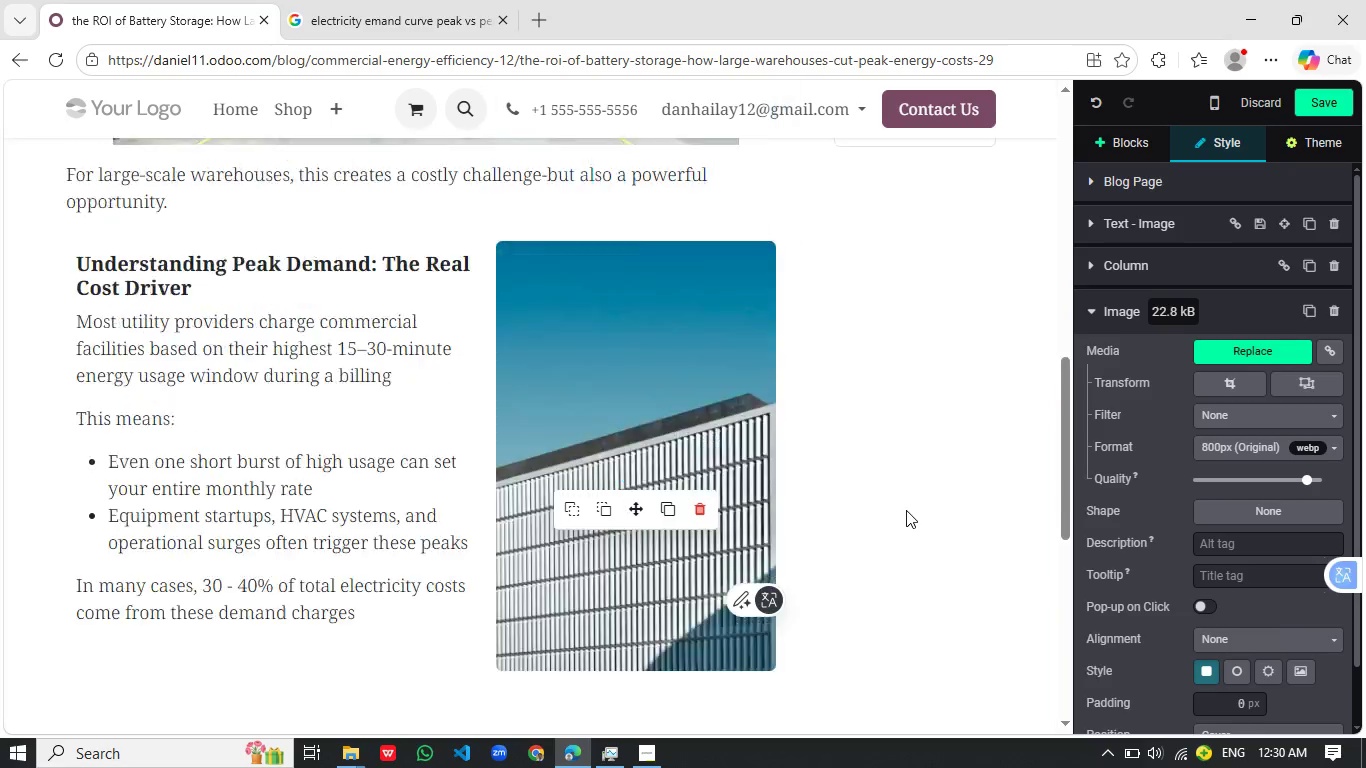 
left_click([351, 427])
 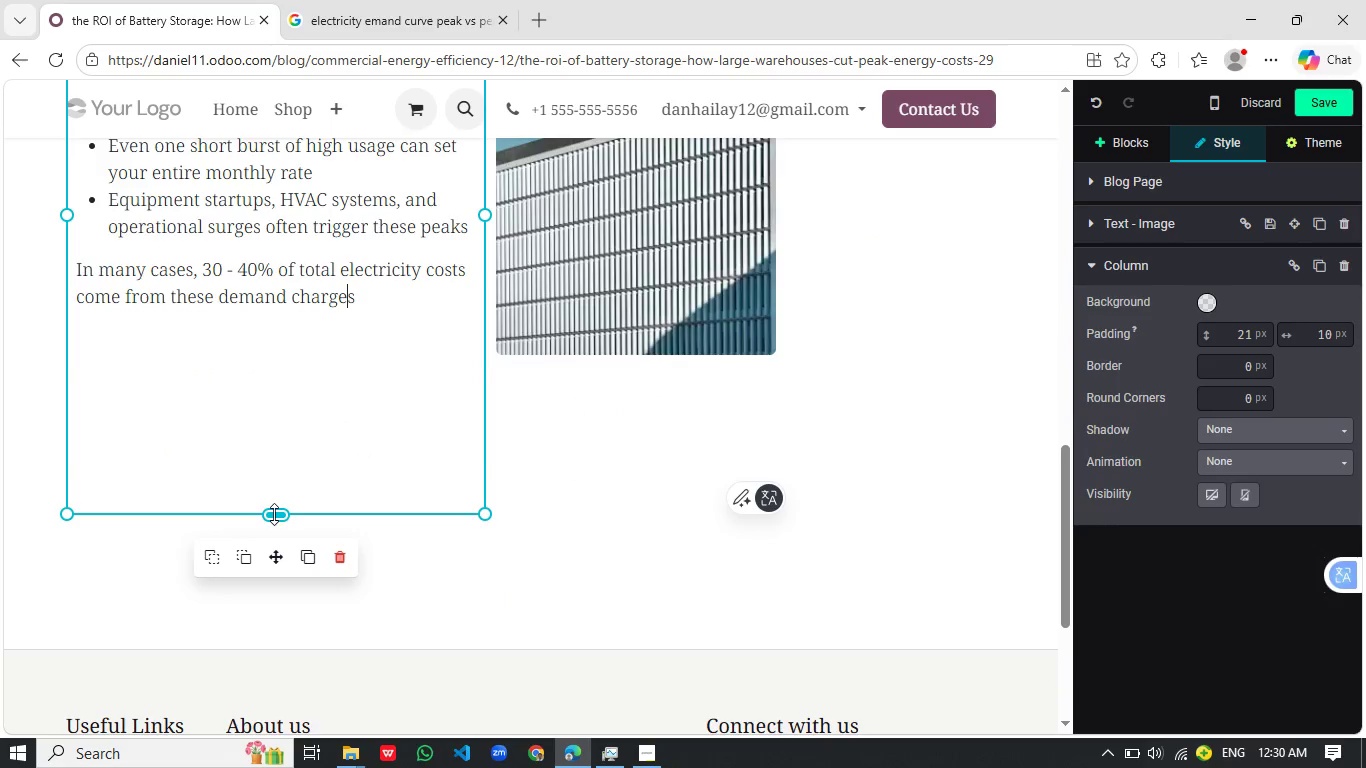 
left_click_drag(start_coordinate=[274, 514], to_coordinate=[352, 360])
 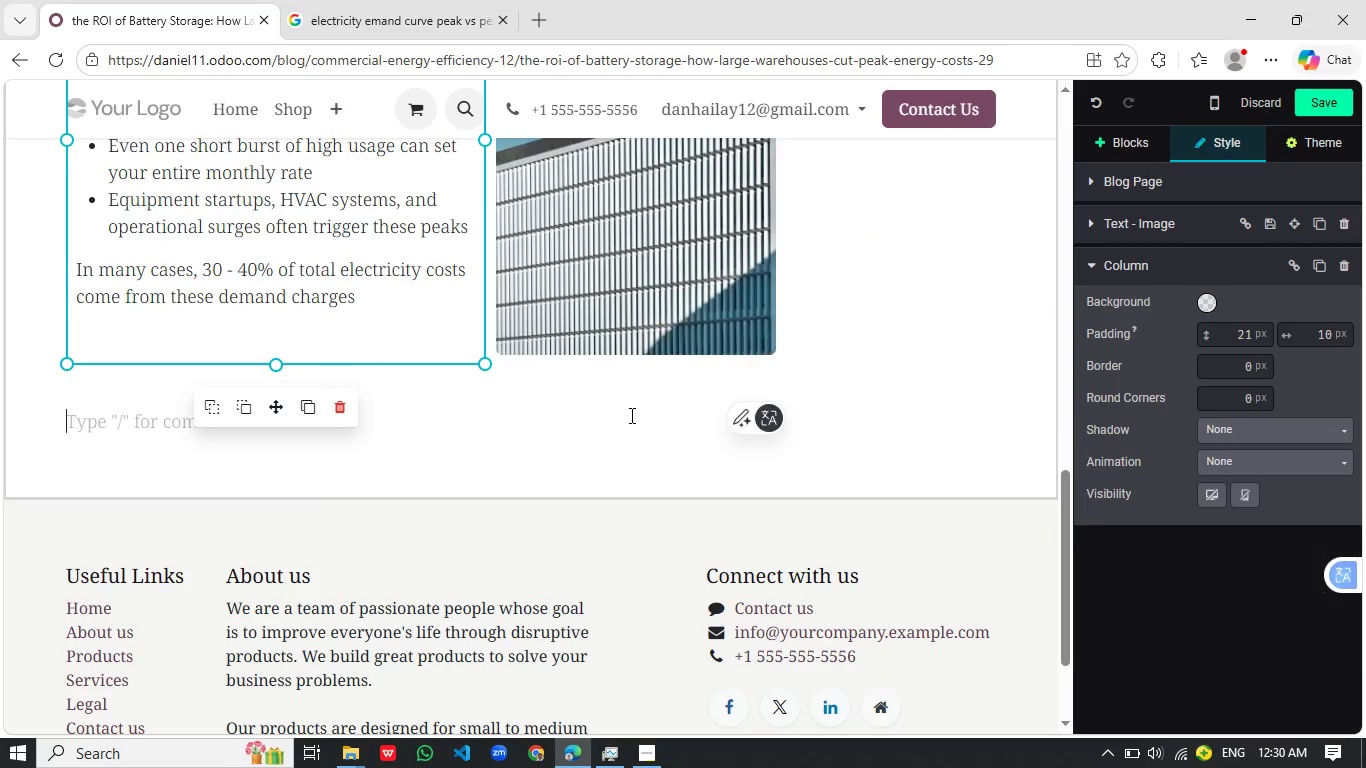 
scroll: coordinate [638, 477], scroll_direction: down, amount: 1.0
 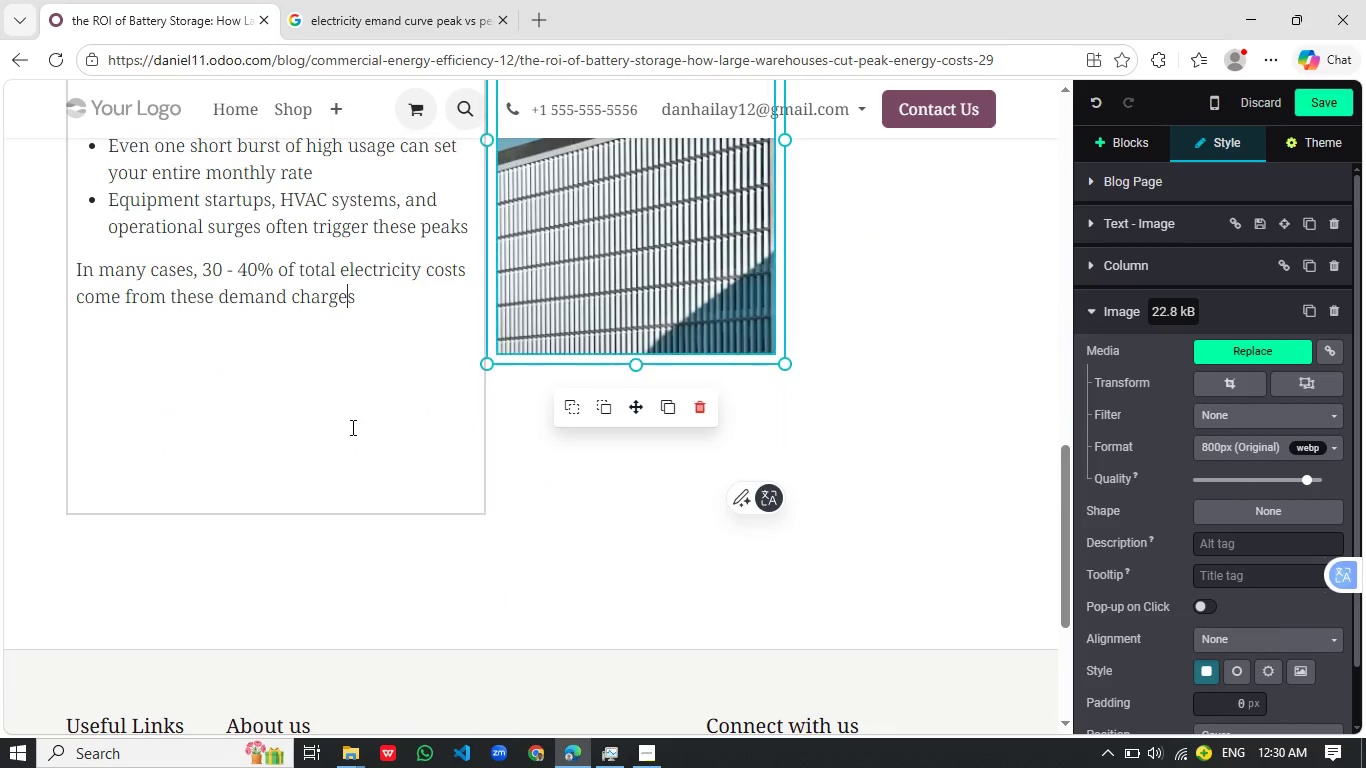 
left_click([630, 415])
 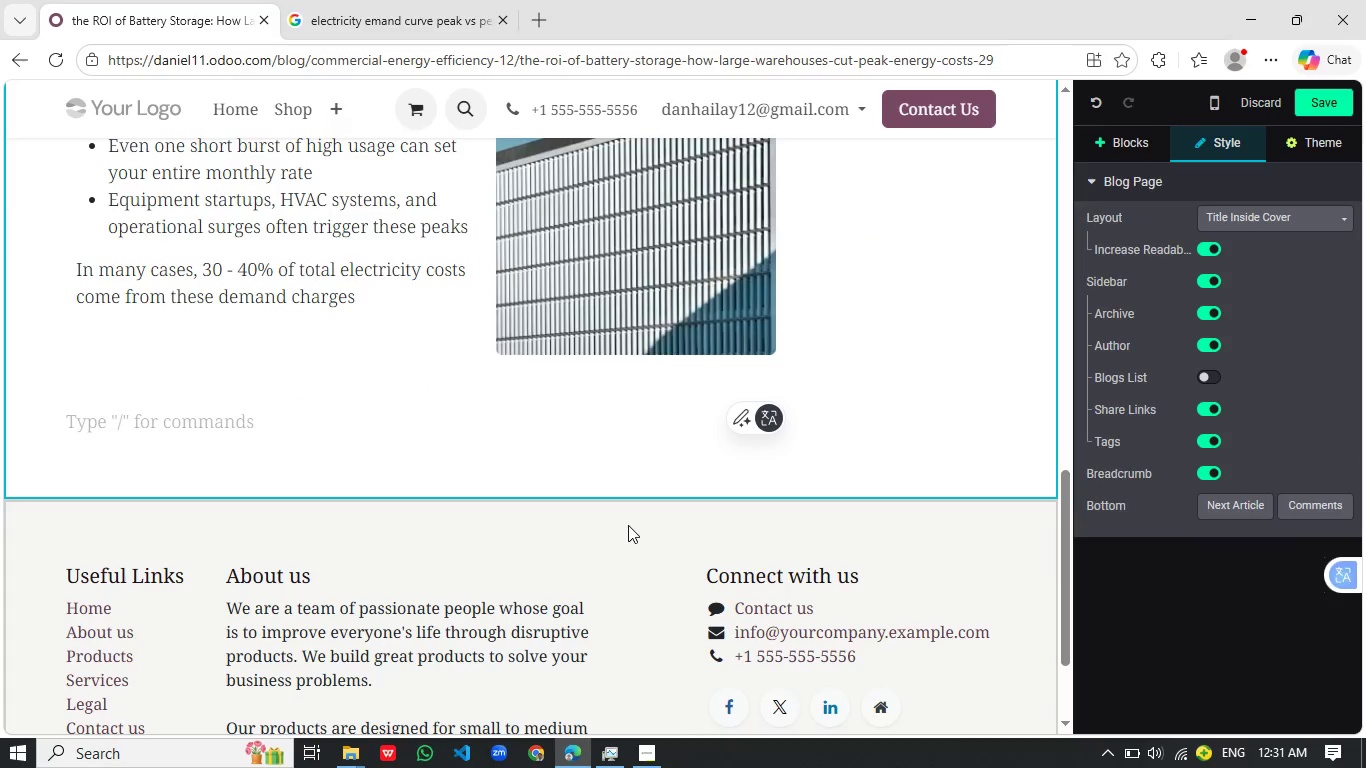 
wait(6.2)
 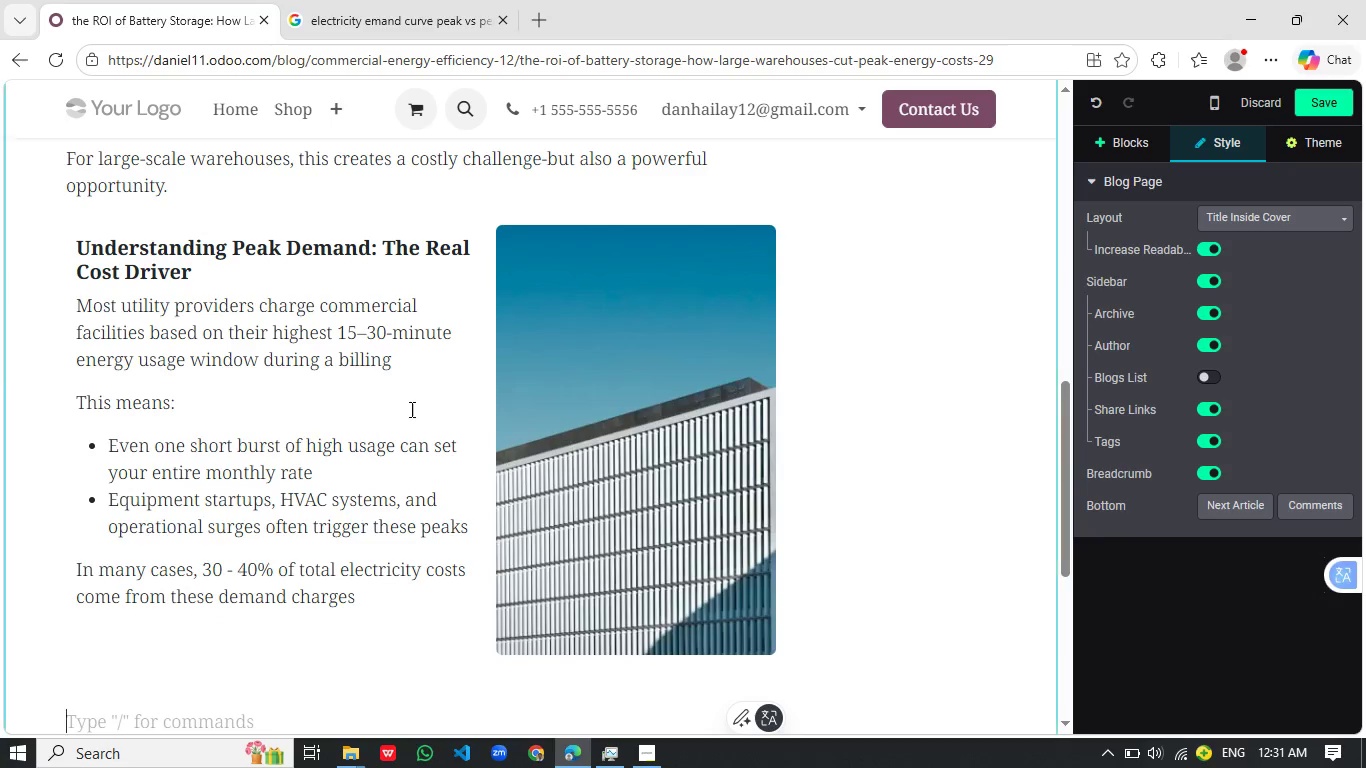 
left_click([670, 331])
 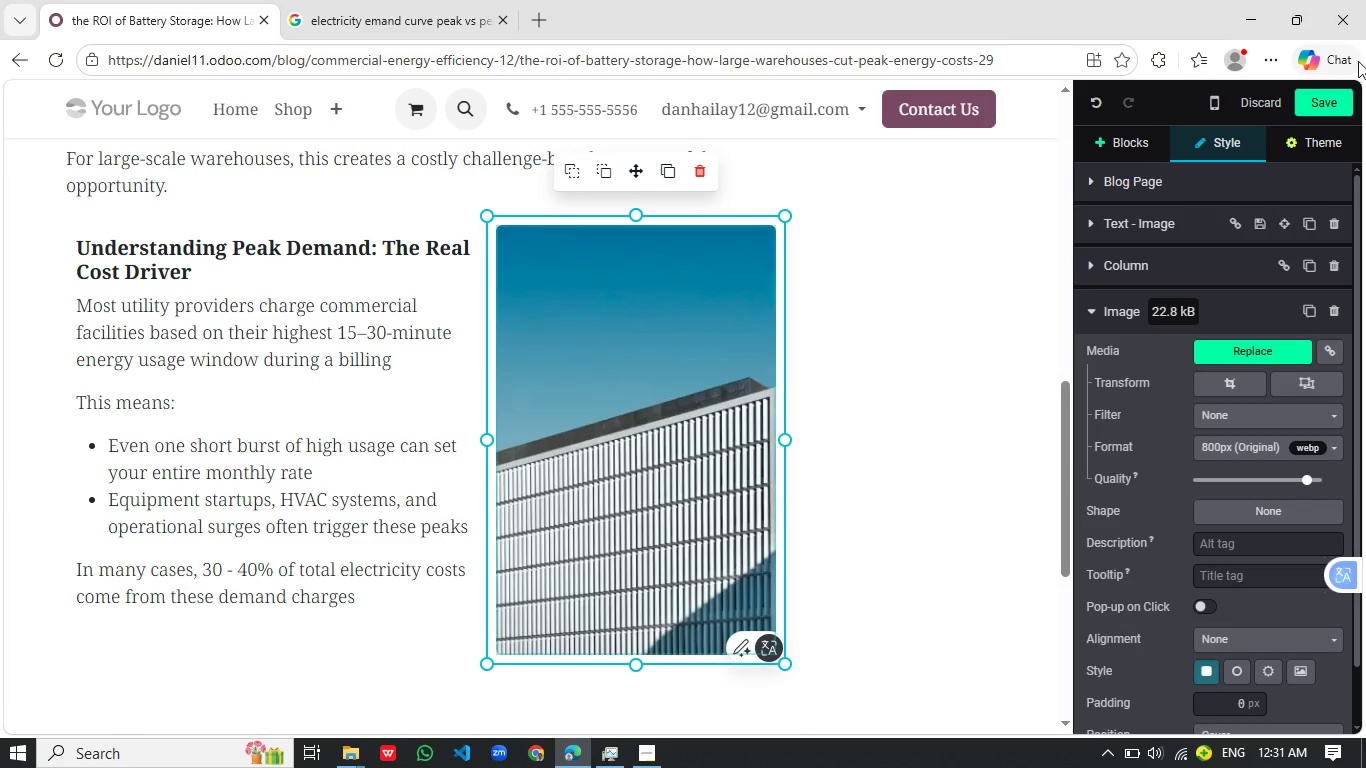 
scroll: coordinate [365, 428], scroll_direction: up, amount: 3.0
 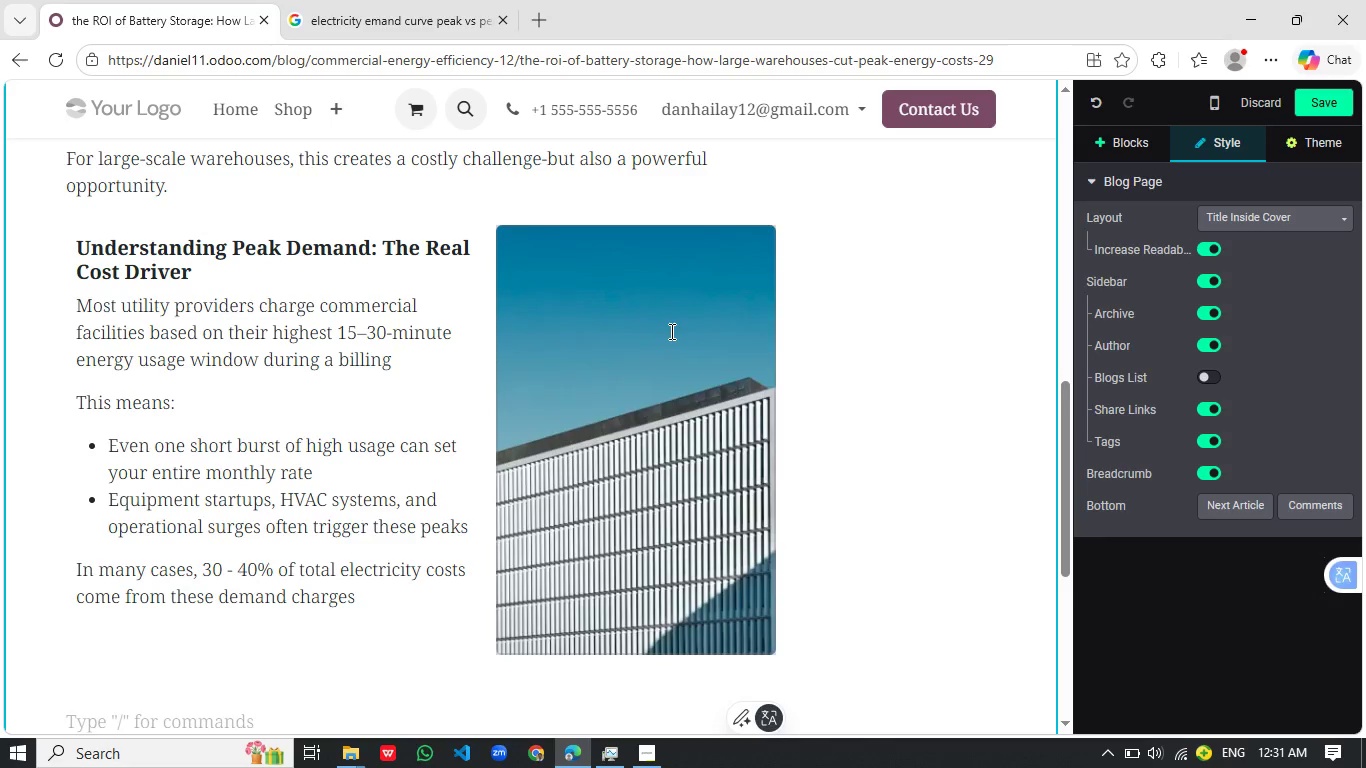 
wait(5.27)
 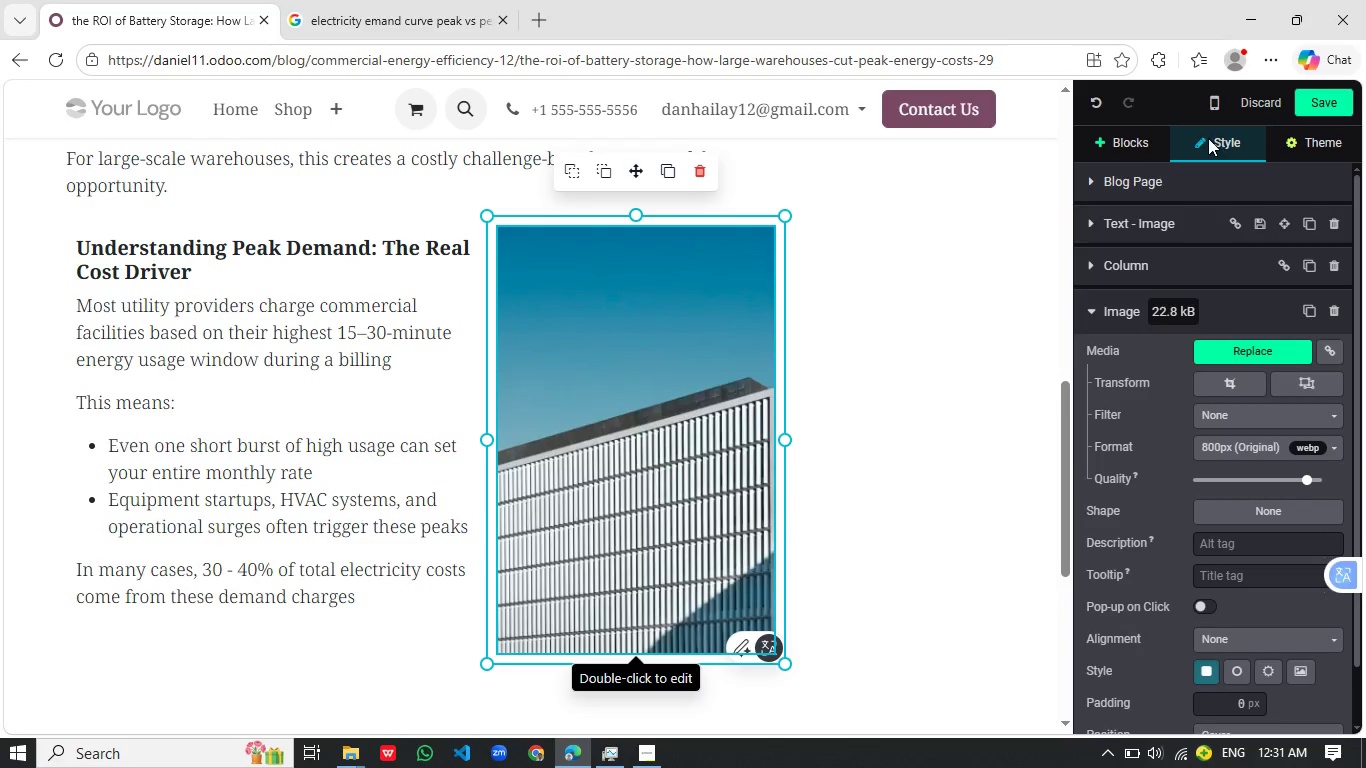 
left_click([1310, 95])
 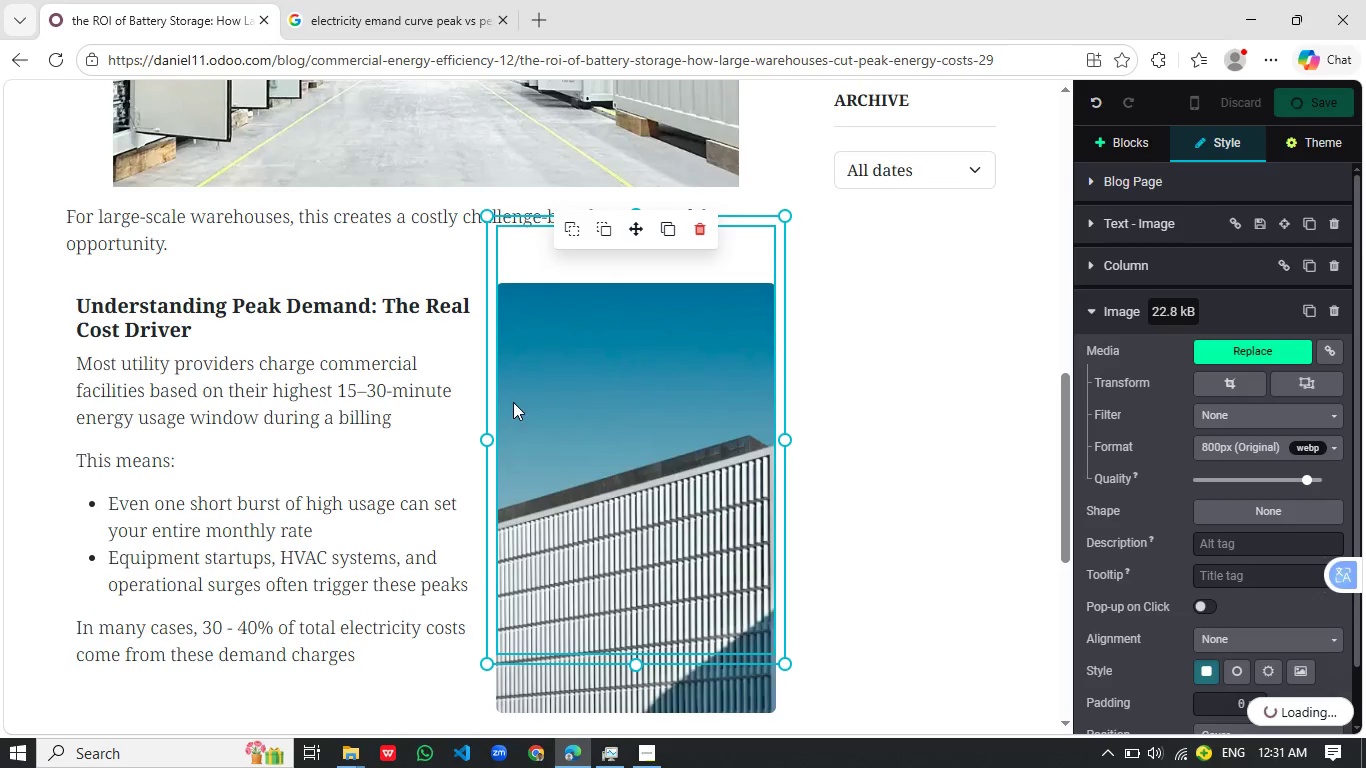 
scroll: coordinate [403, 374], scroll_direction: down, amount: 6.0
 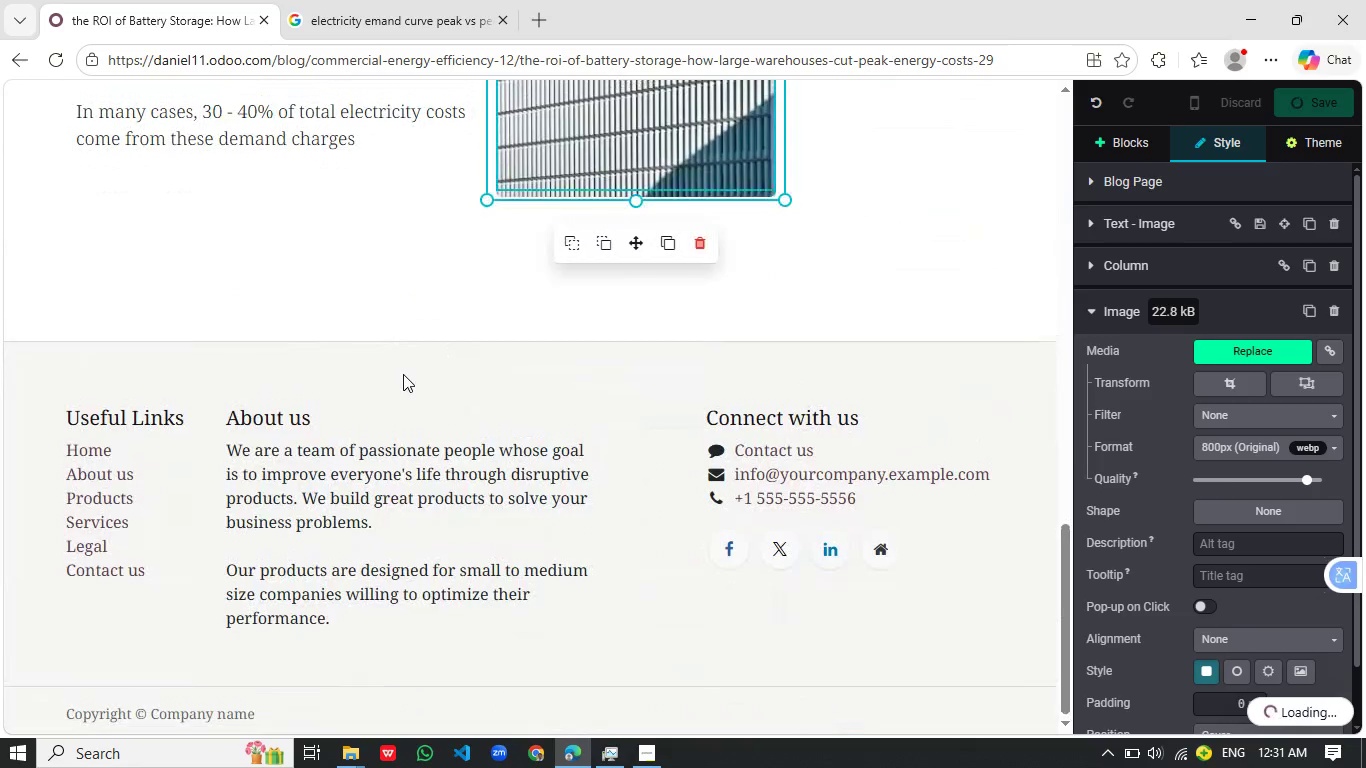 
scroll: coordinate [403, 374], scroll_direction: up, amount: 5.0
 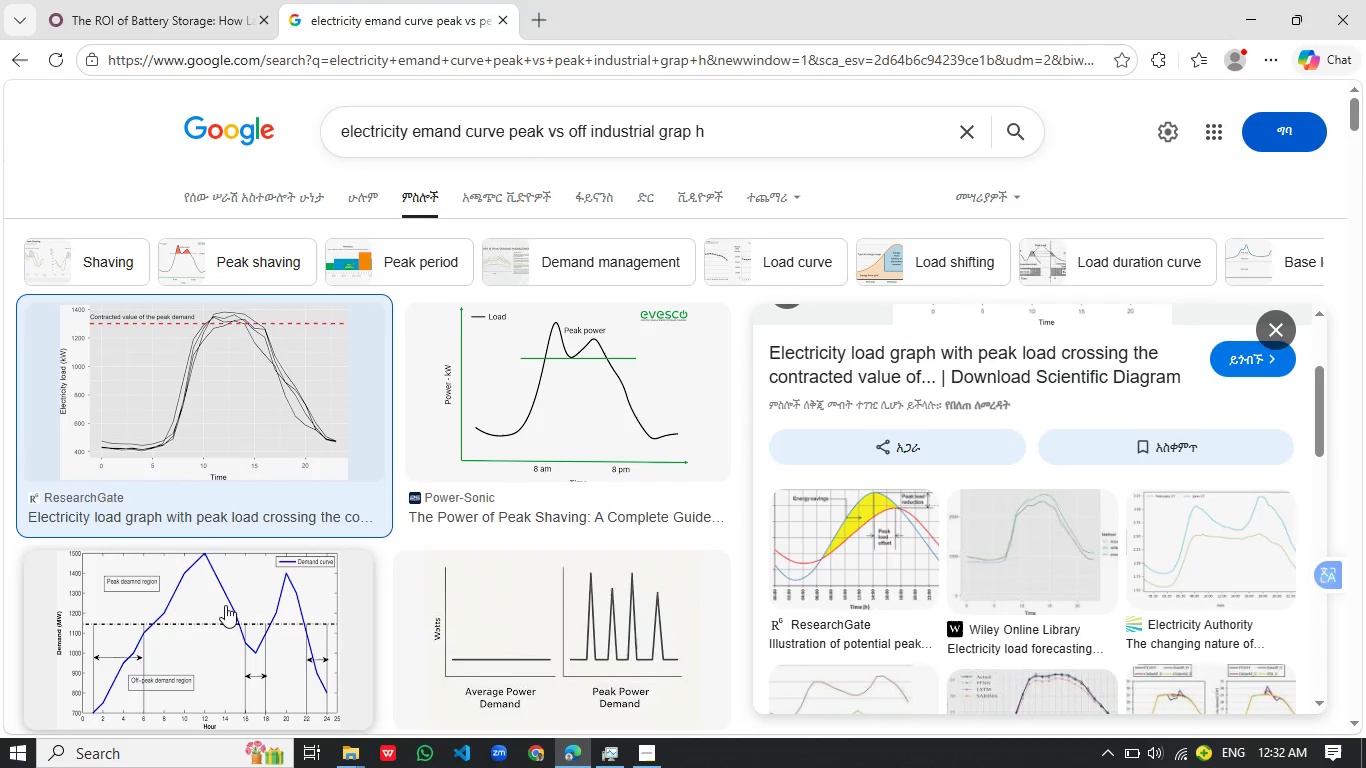 
wait(57.8)
 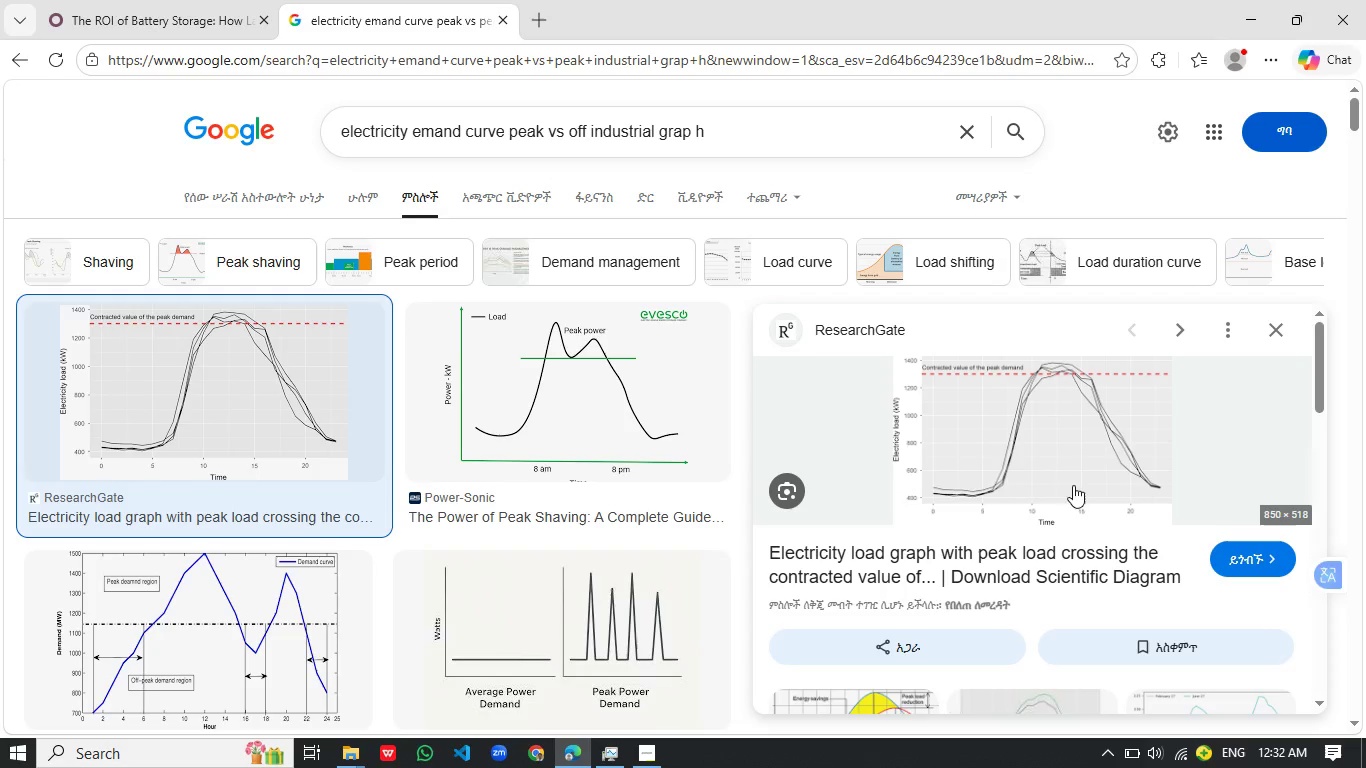 
right_click([1088, 455])
 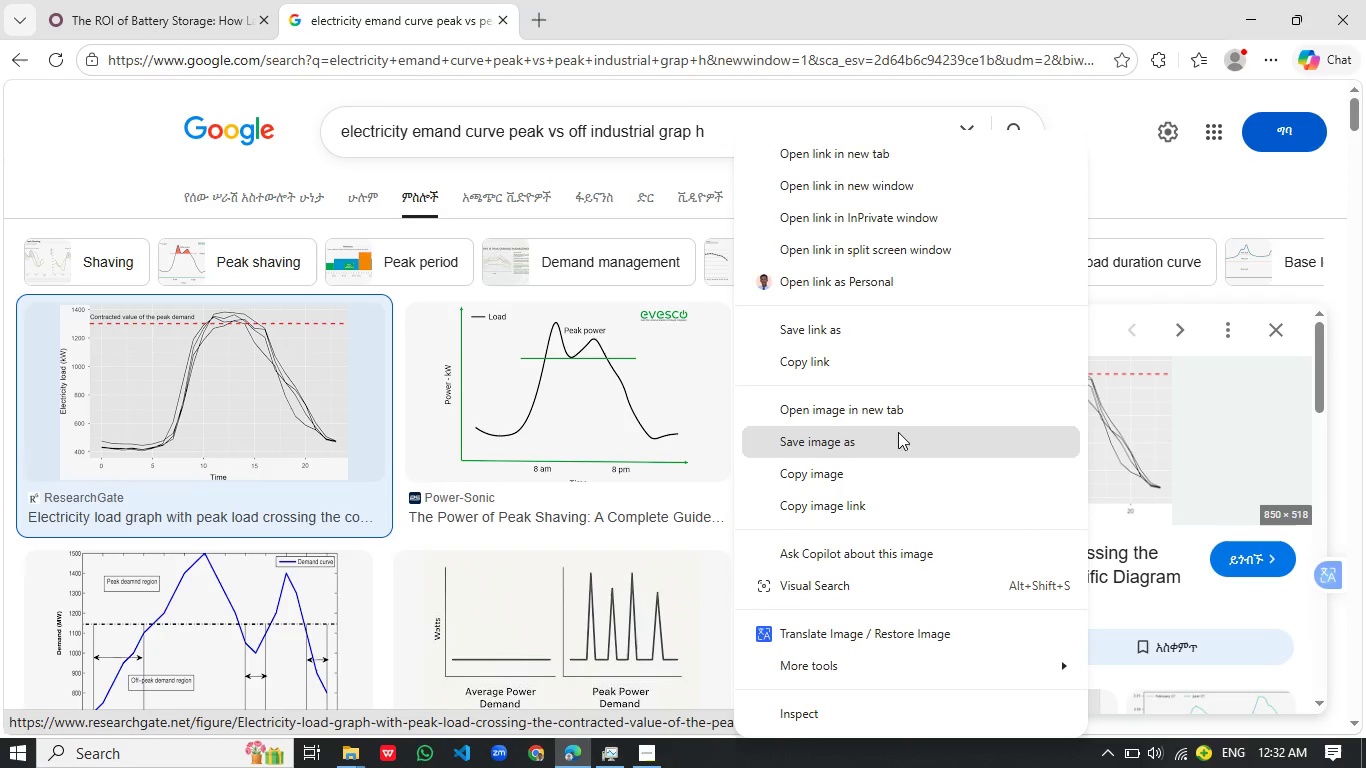 
scroll: coordinate [1107, 536], scroll_direction: up, amount: 4.0
 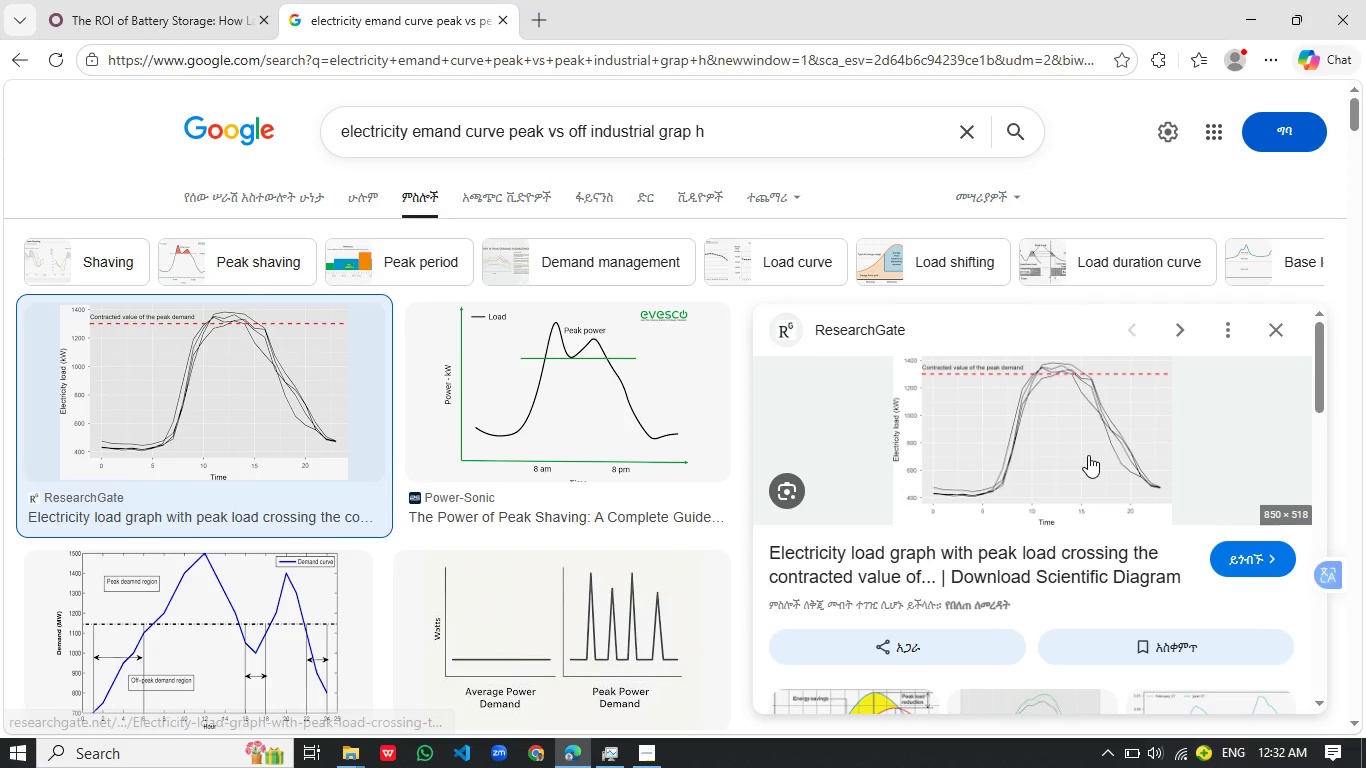 
left_click([890, 433])
 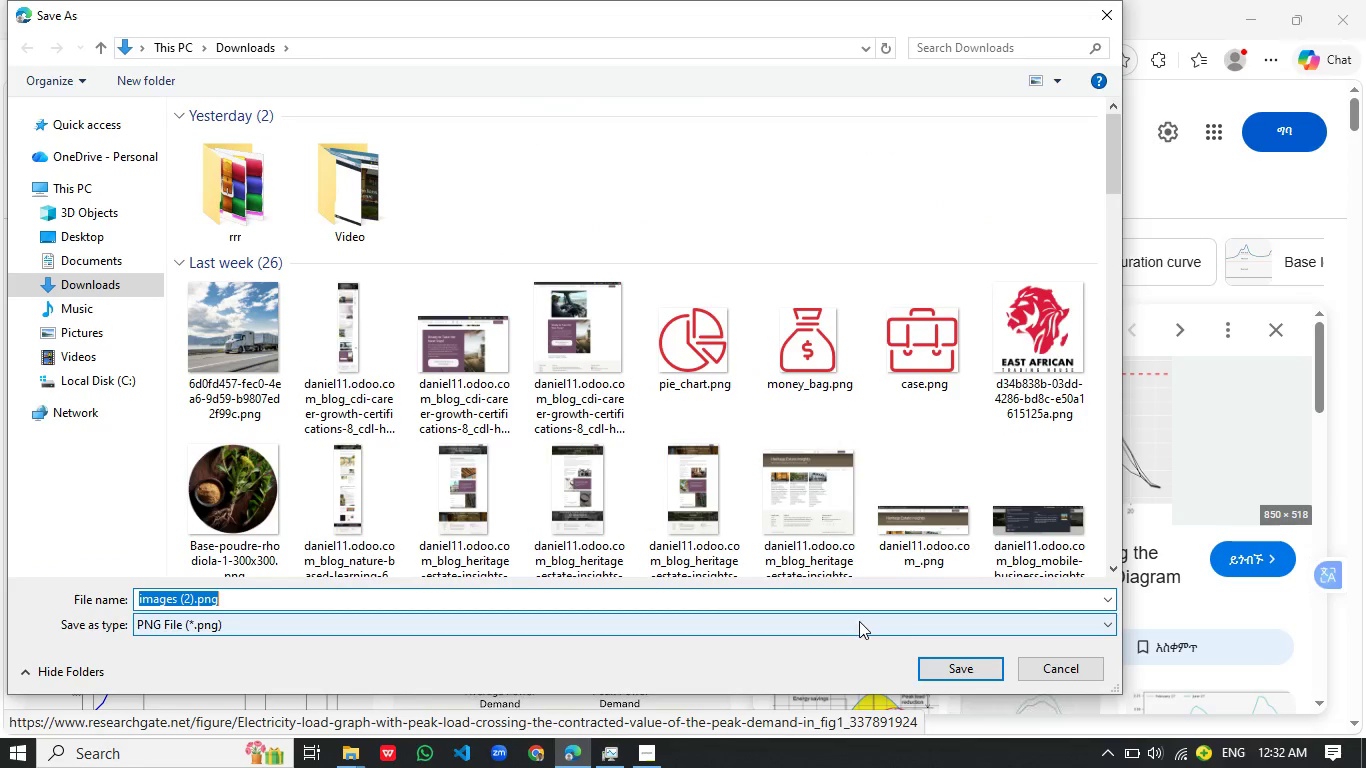 
left_click([967, 672])
 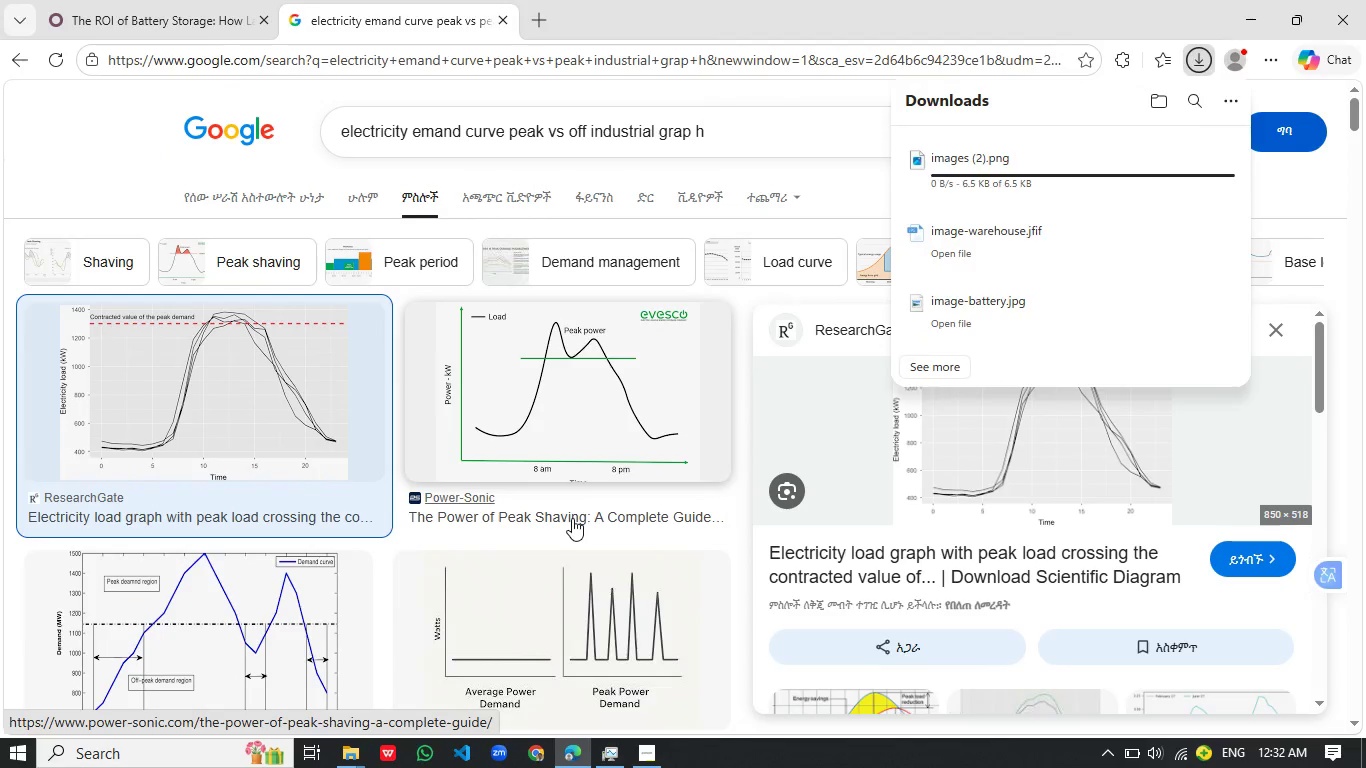 
scroll: coordinate [572, 517], scroll_direction: down, amount: 3.0
 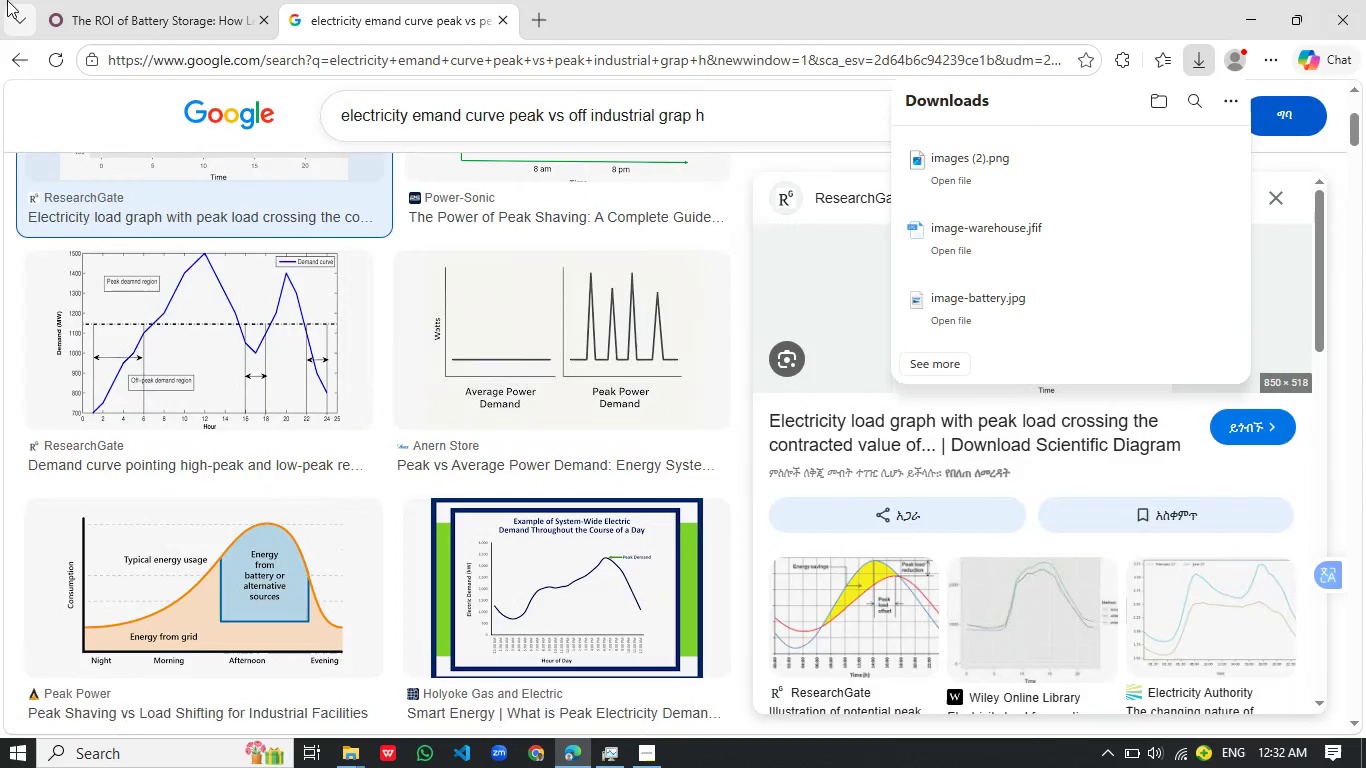 
left_click([112, 10])
 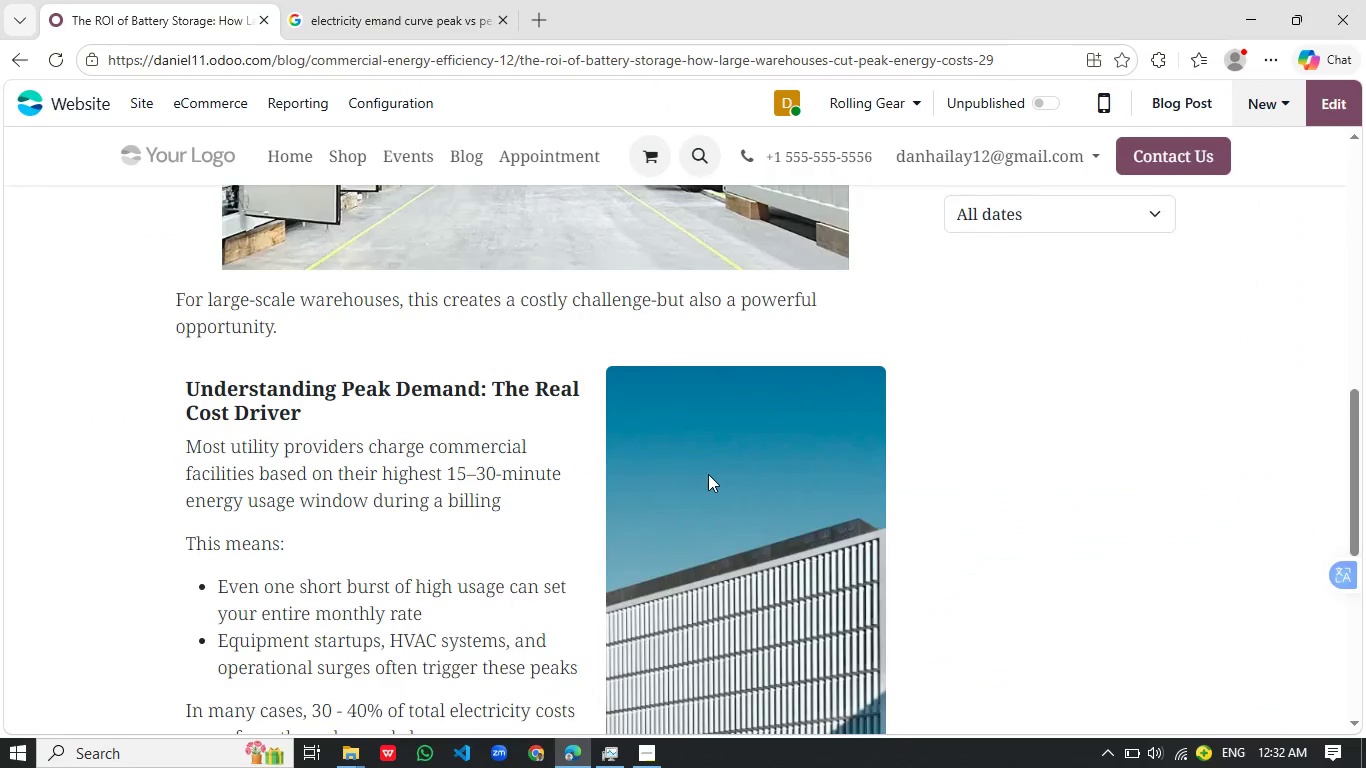 
left_click([708, 474])
 